 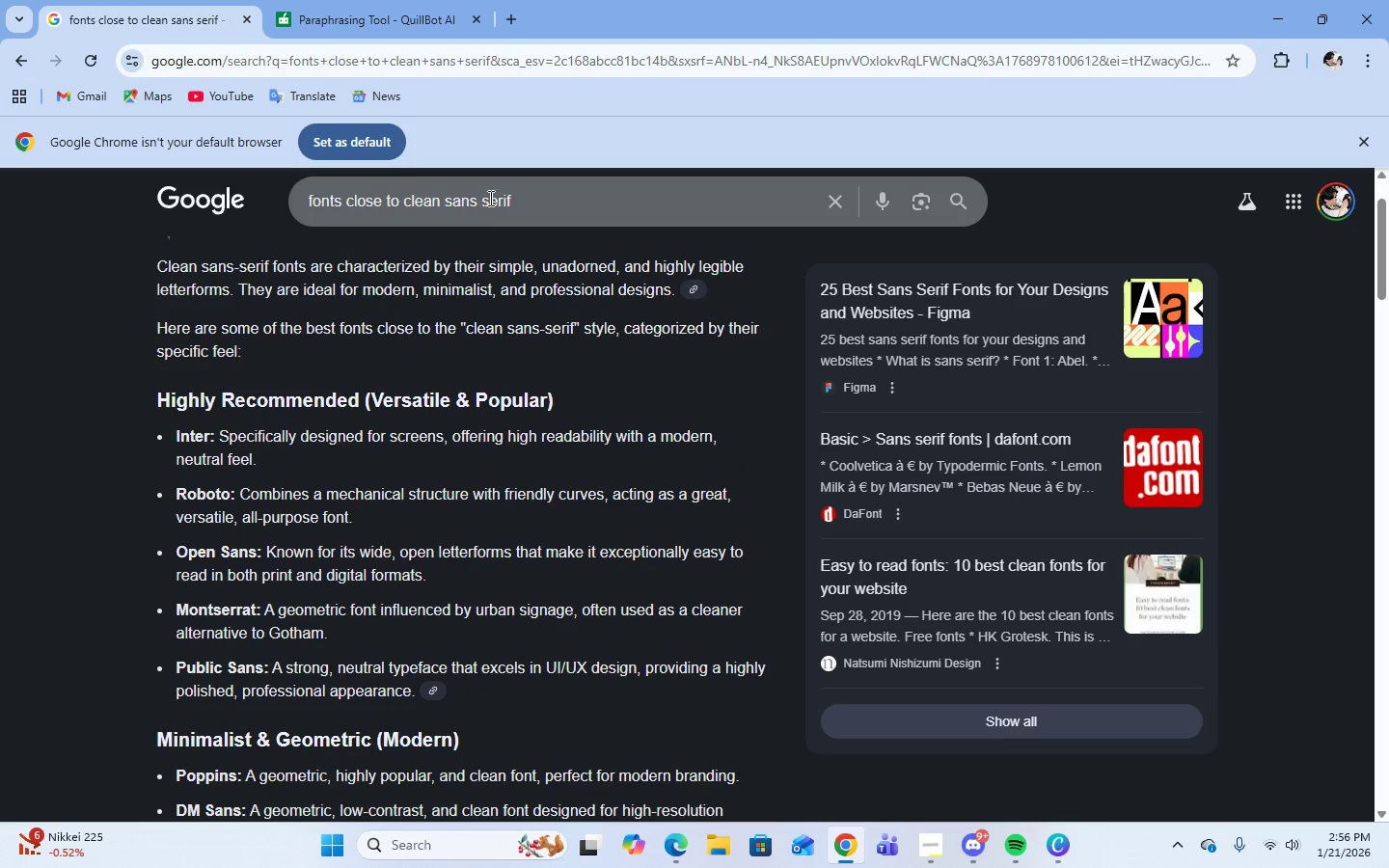 
left_click([477, 206])
 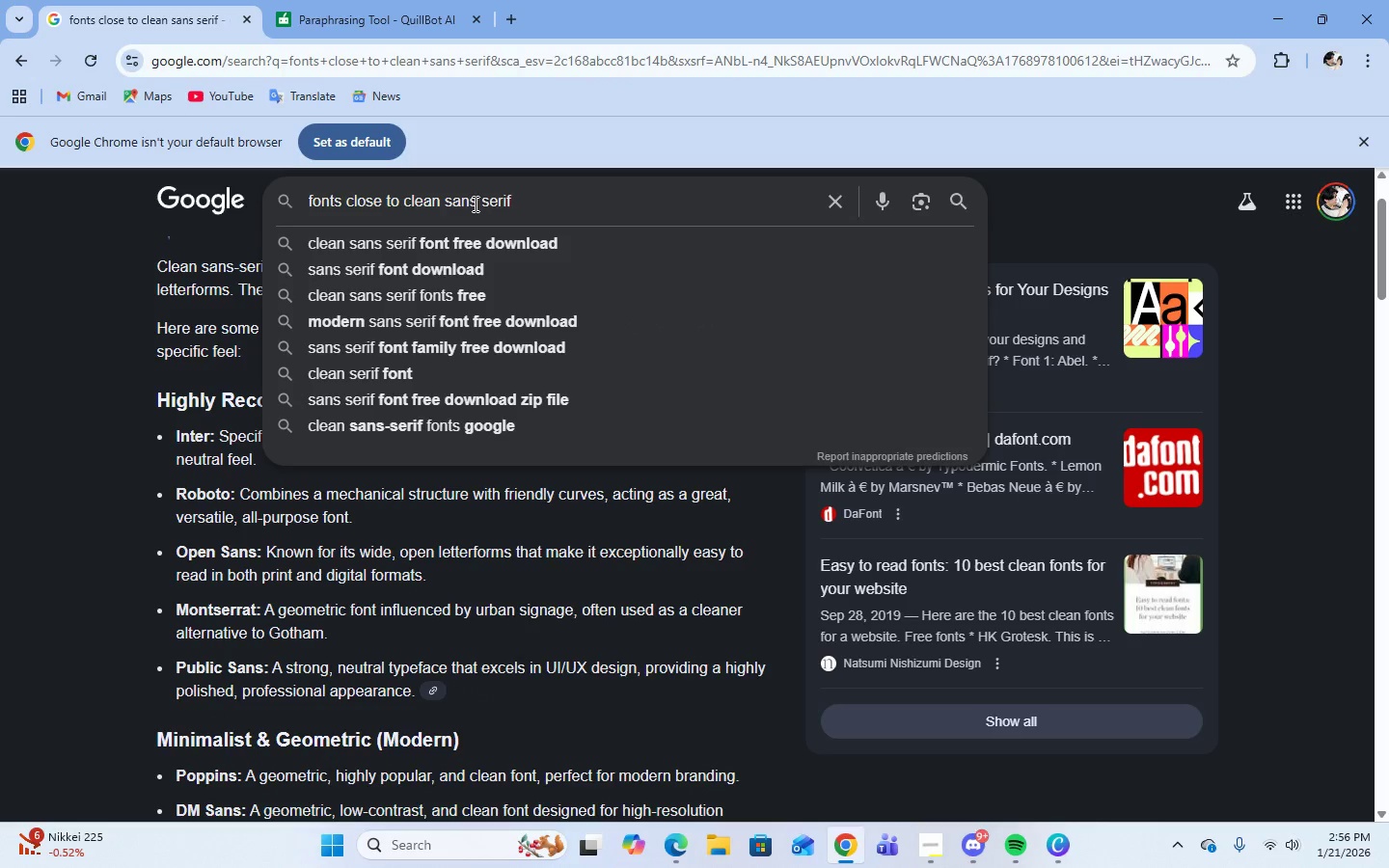 
left_click_drag(start_coordinate=[474, 203], to_coordinate=[402, 222])
 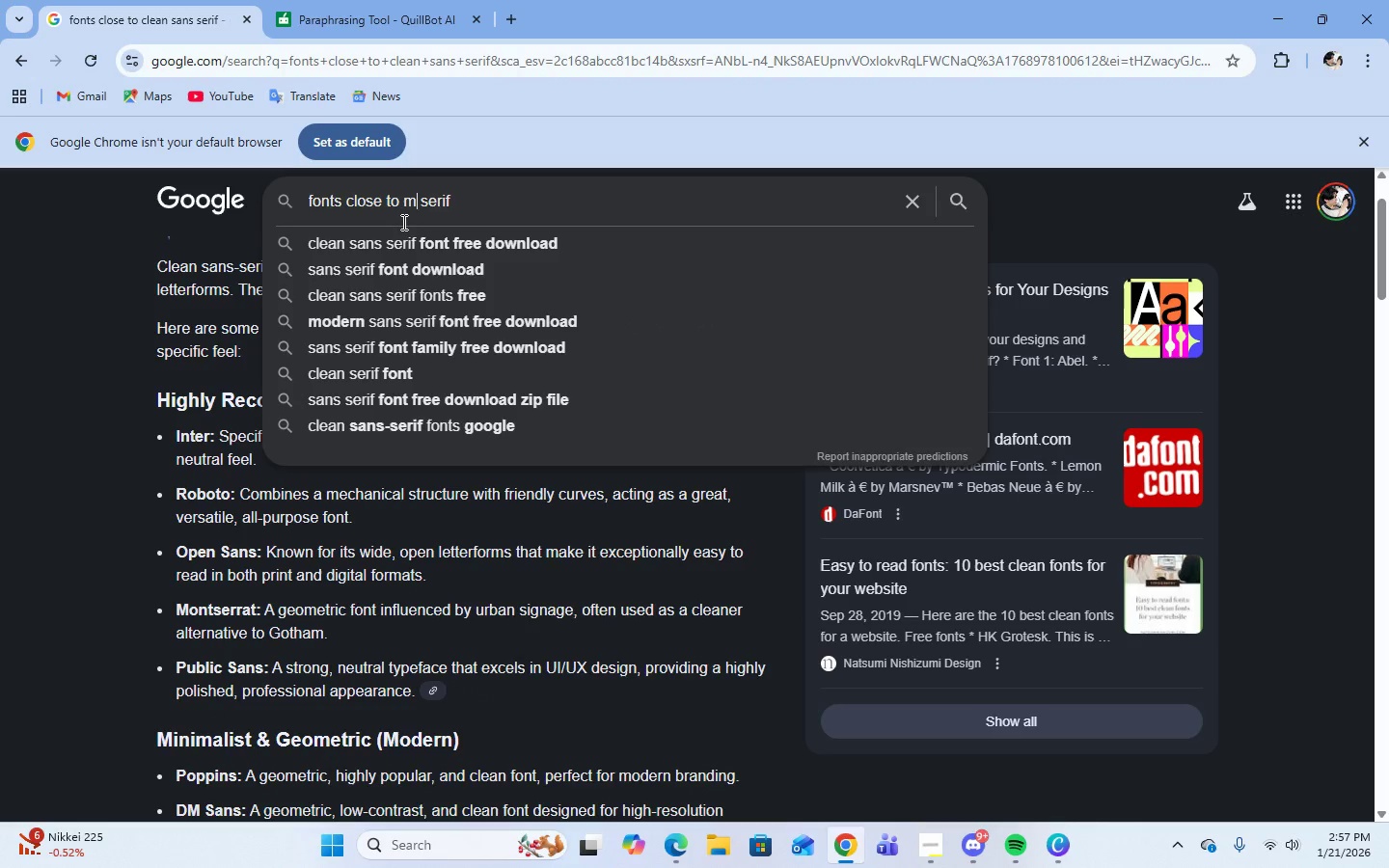 
type(minimalist)
 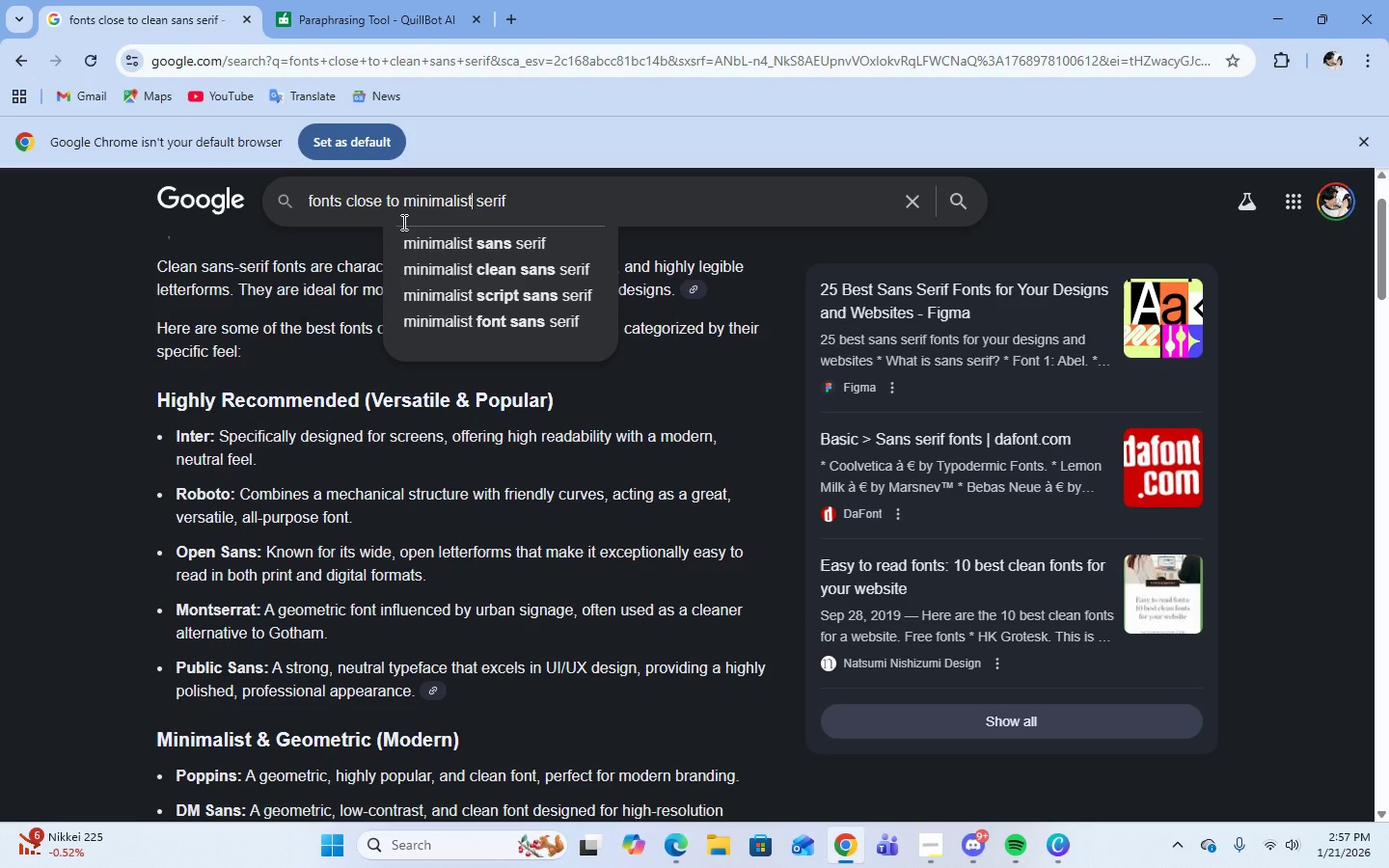 
key(Enter)
 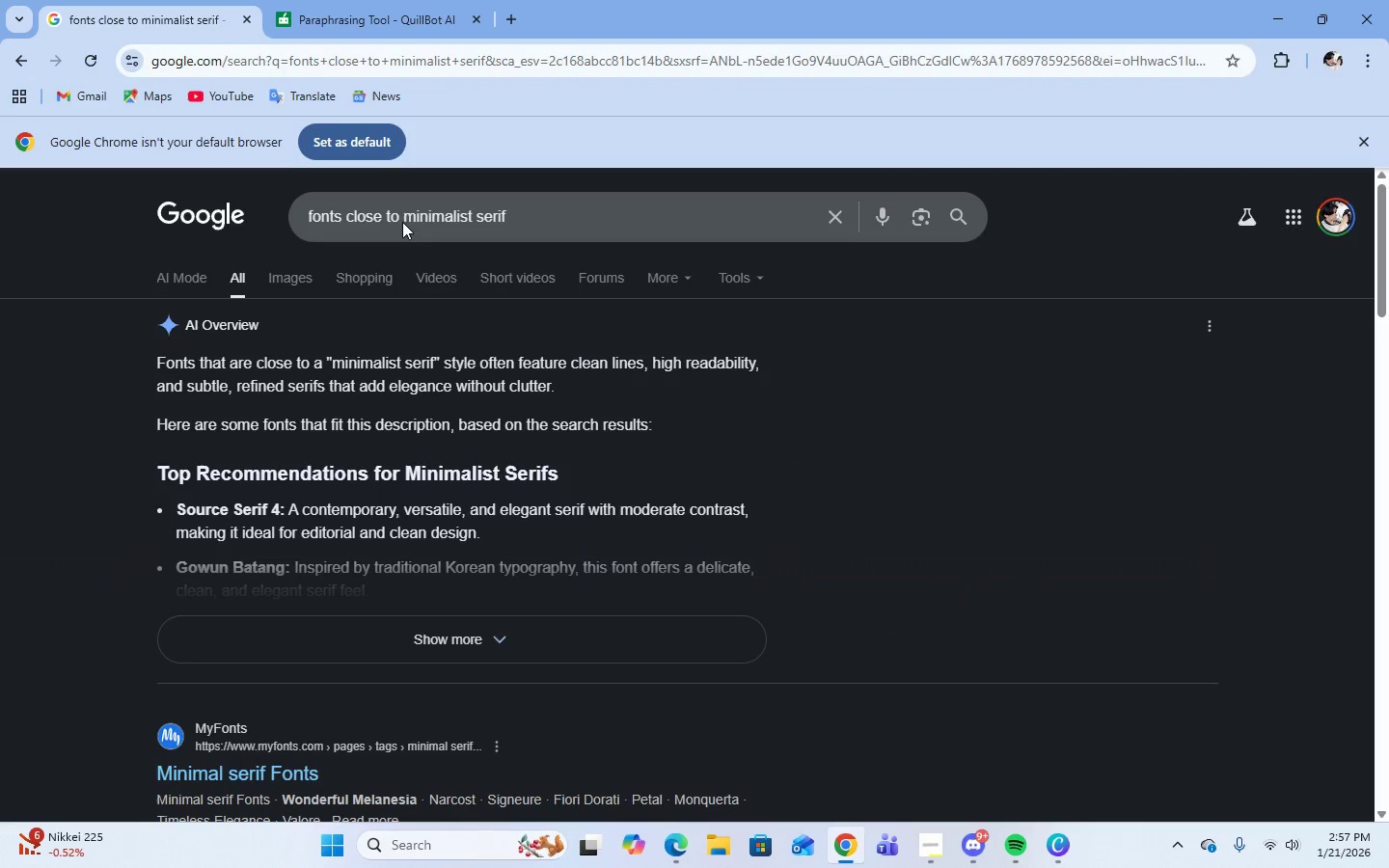 
left_click([486, 630])
 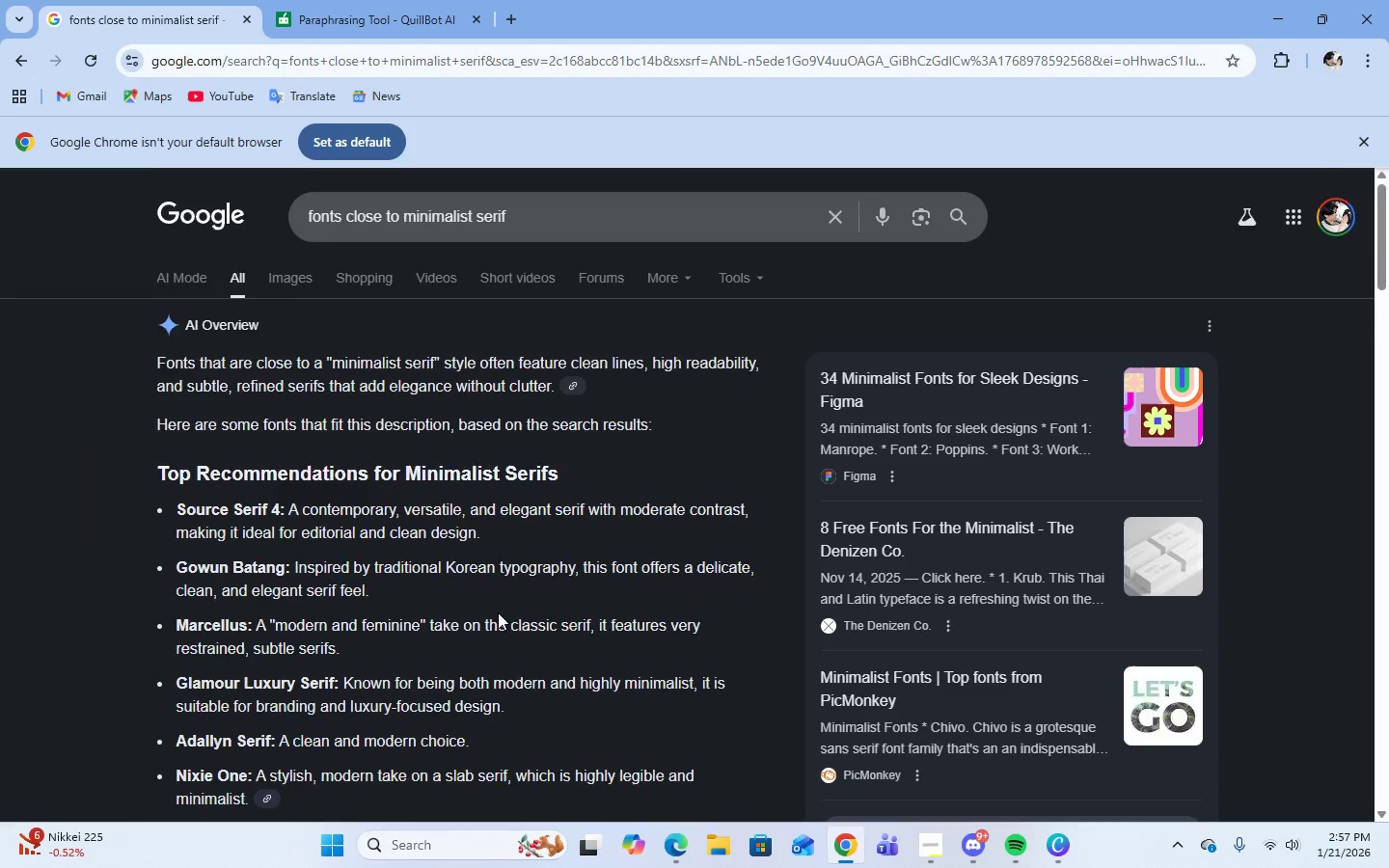 
scroll: coordinate [506, 608], scroll_direction: down, amount: 6.0
 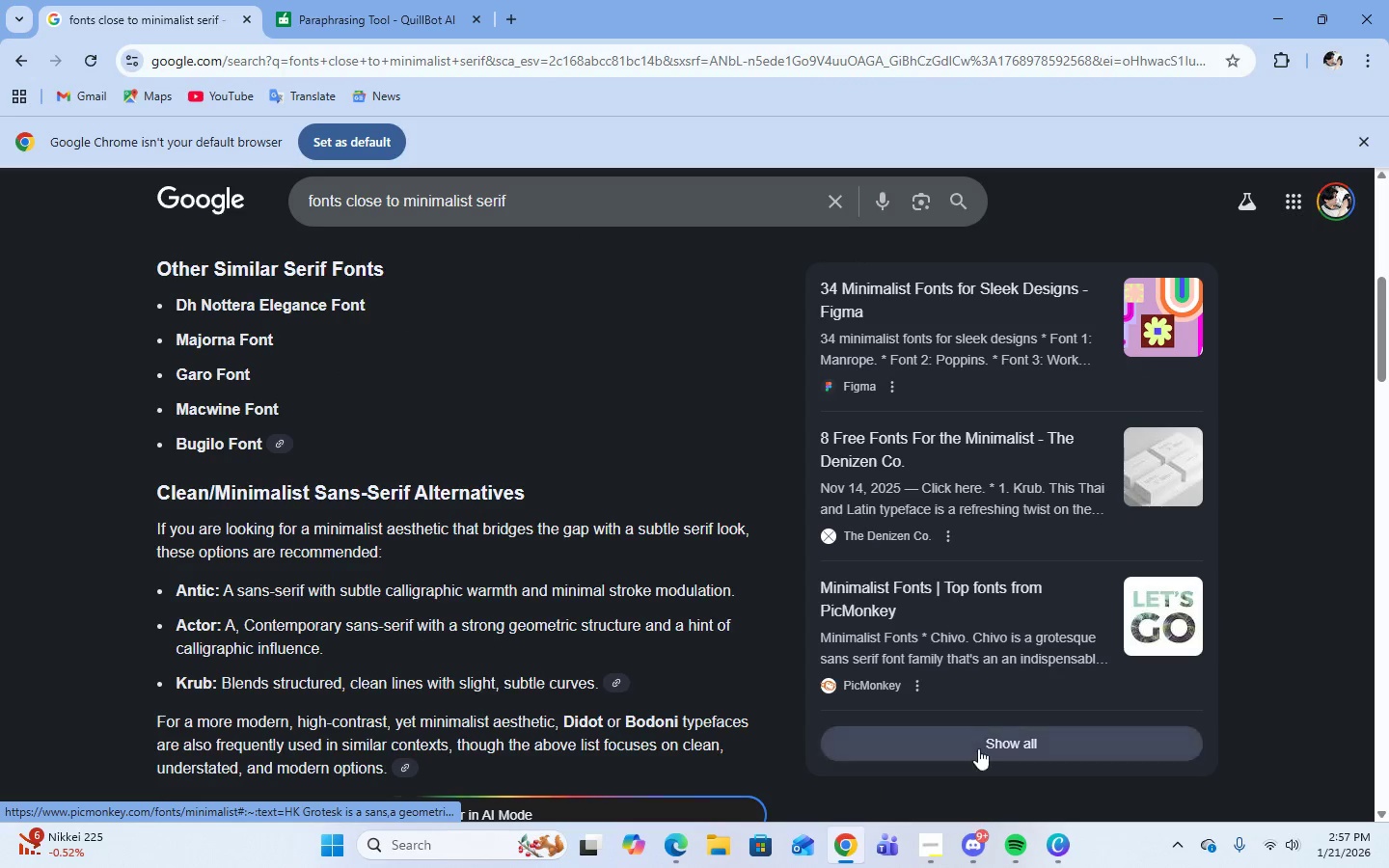 
left_click([1056, 850])
 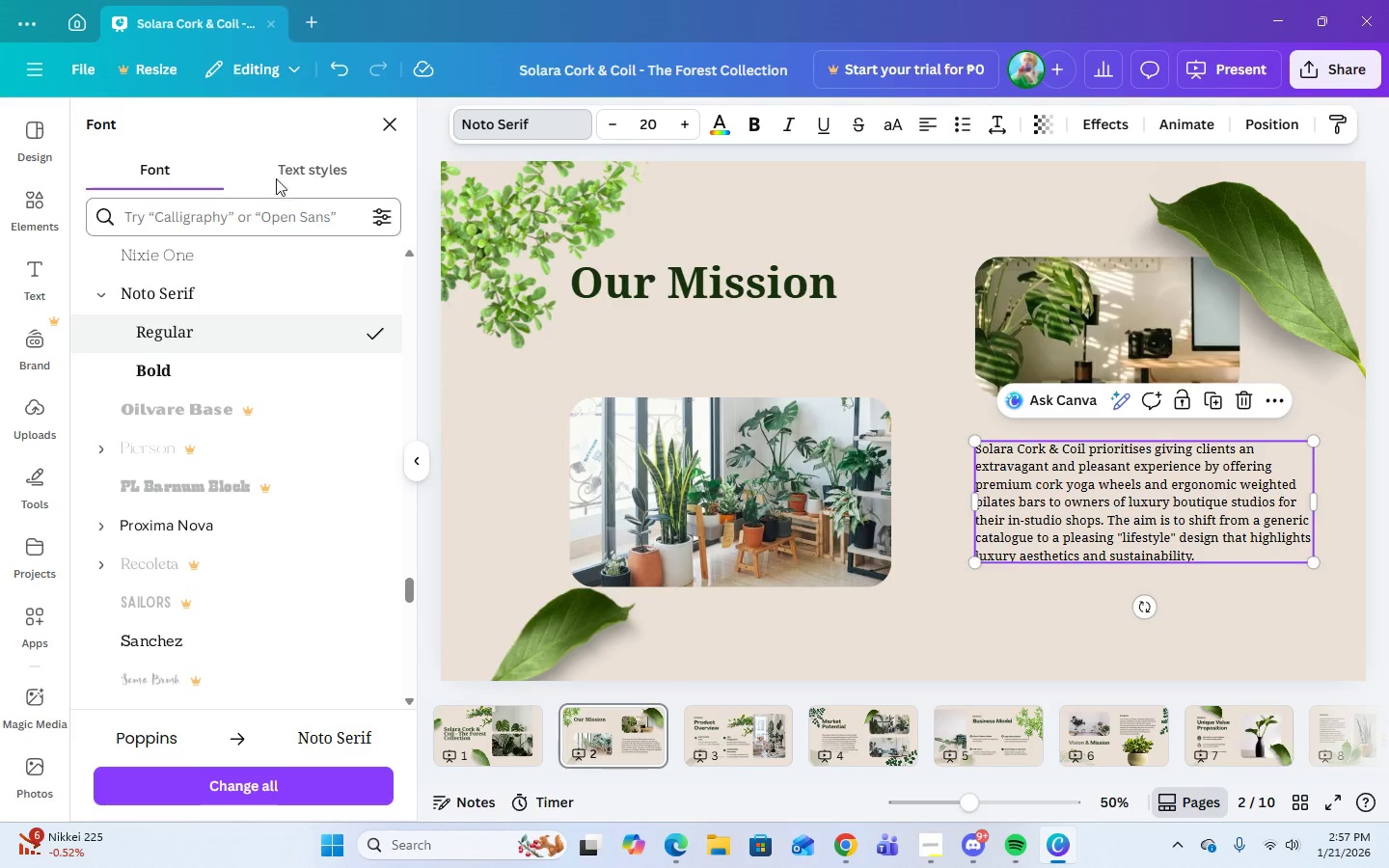 
scroll: coordinate [252, 405], scroll_direction: up, amount: 18.0
 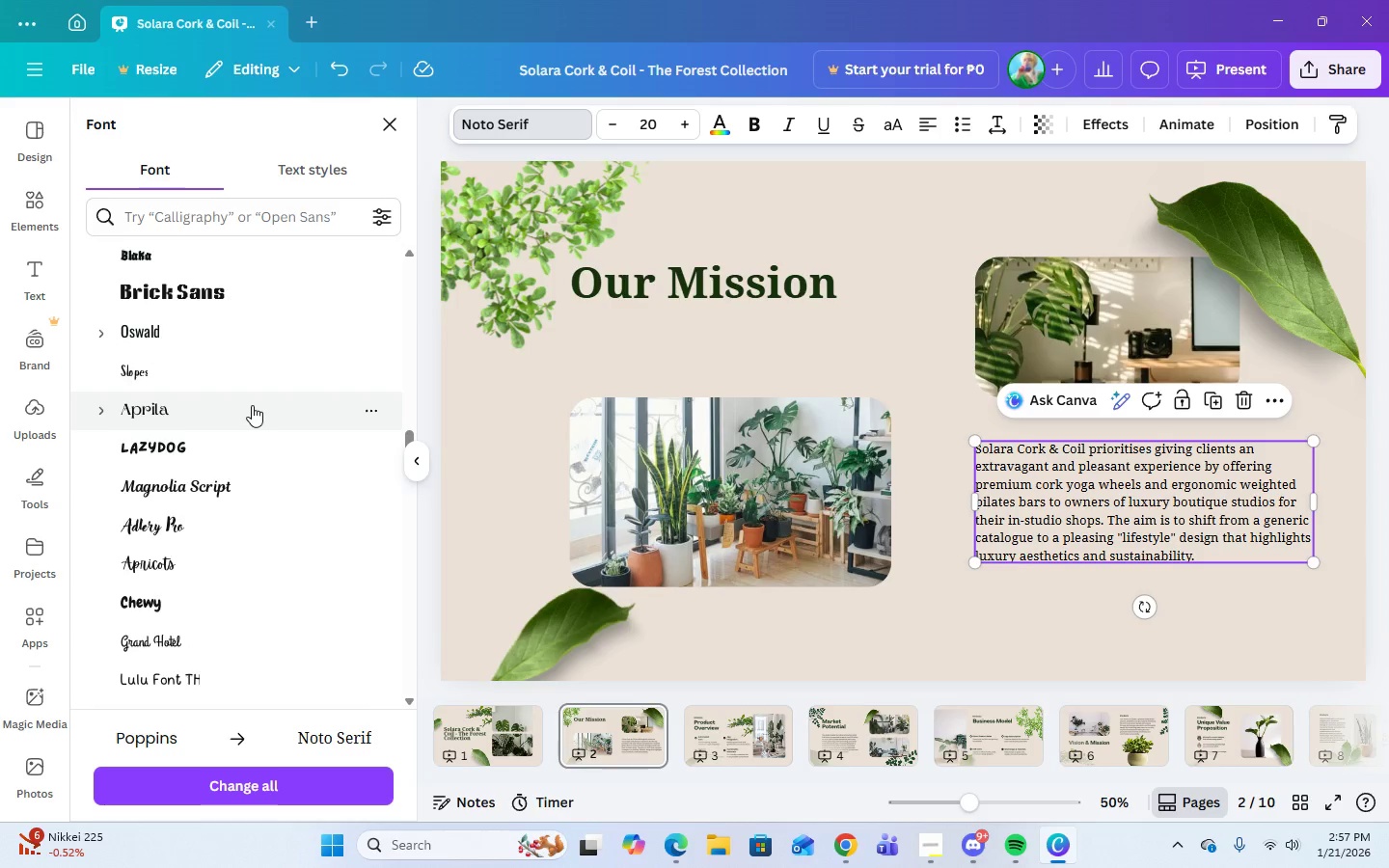 
scroll: coordinate [253, 409], scroll_direction: down, amount: 5.0
 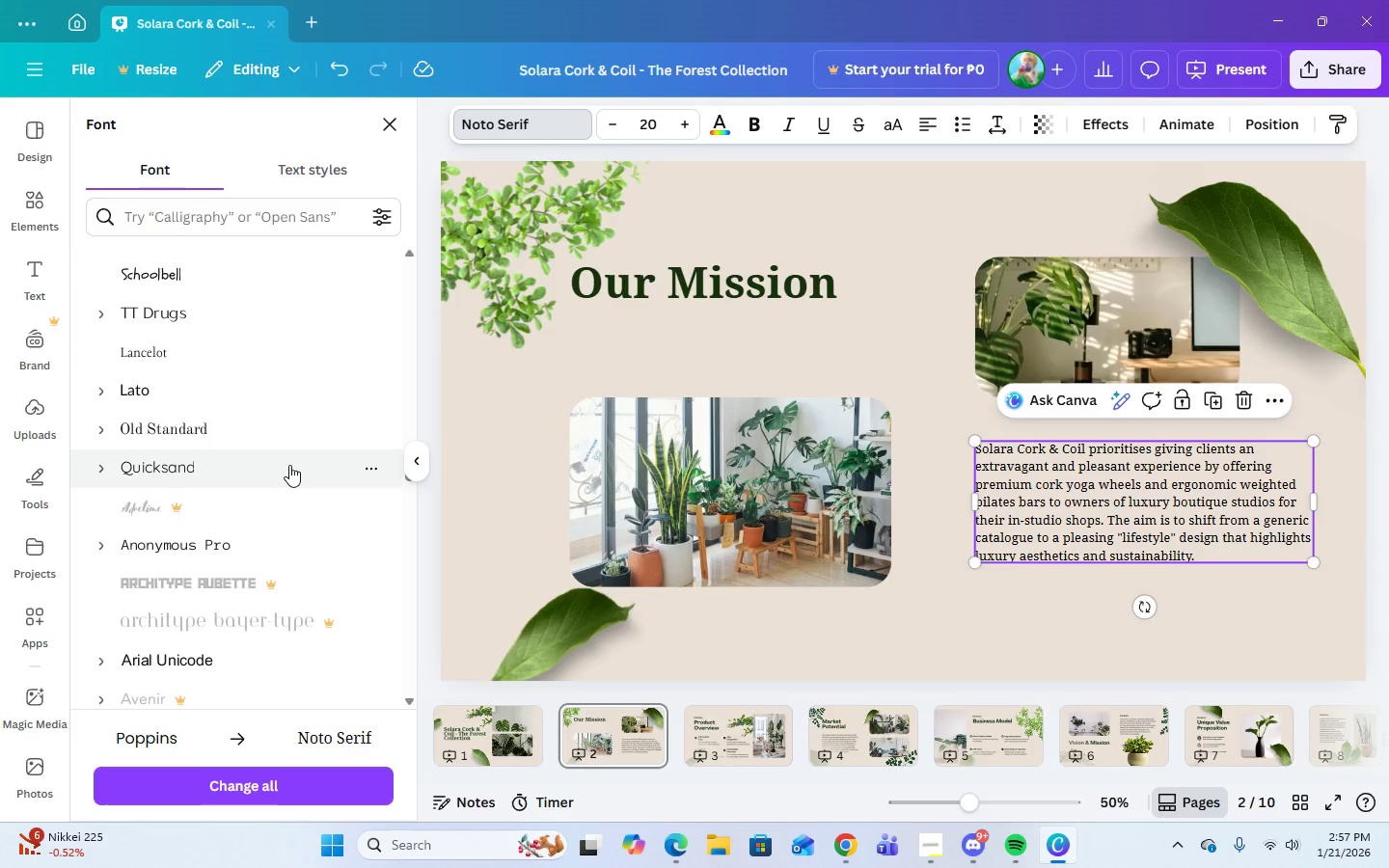 
scroll: coordinate [236, 433], scroll_direction: up, amount: 17.0
 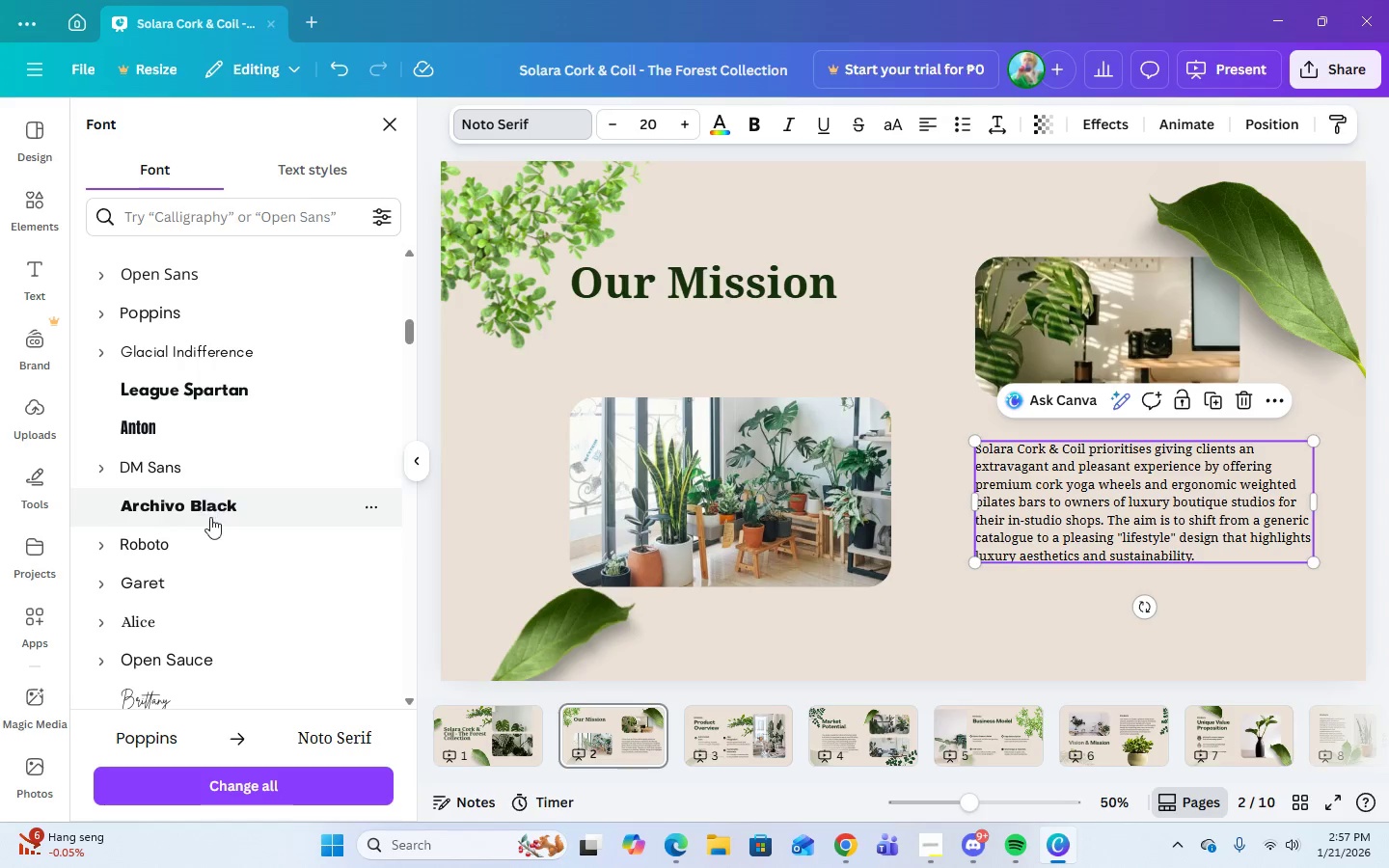 
left_click([104, 547])
 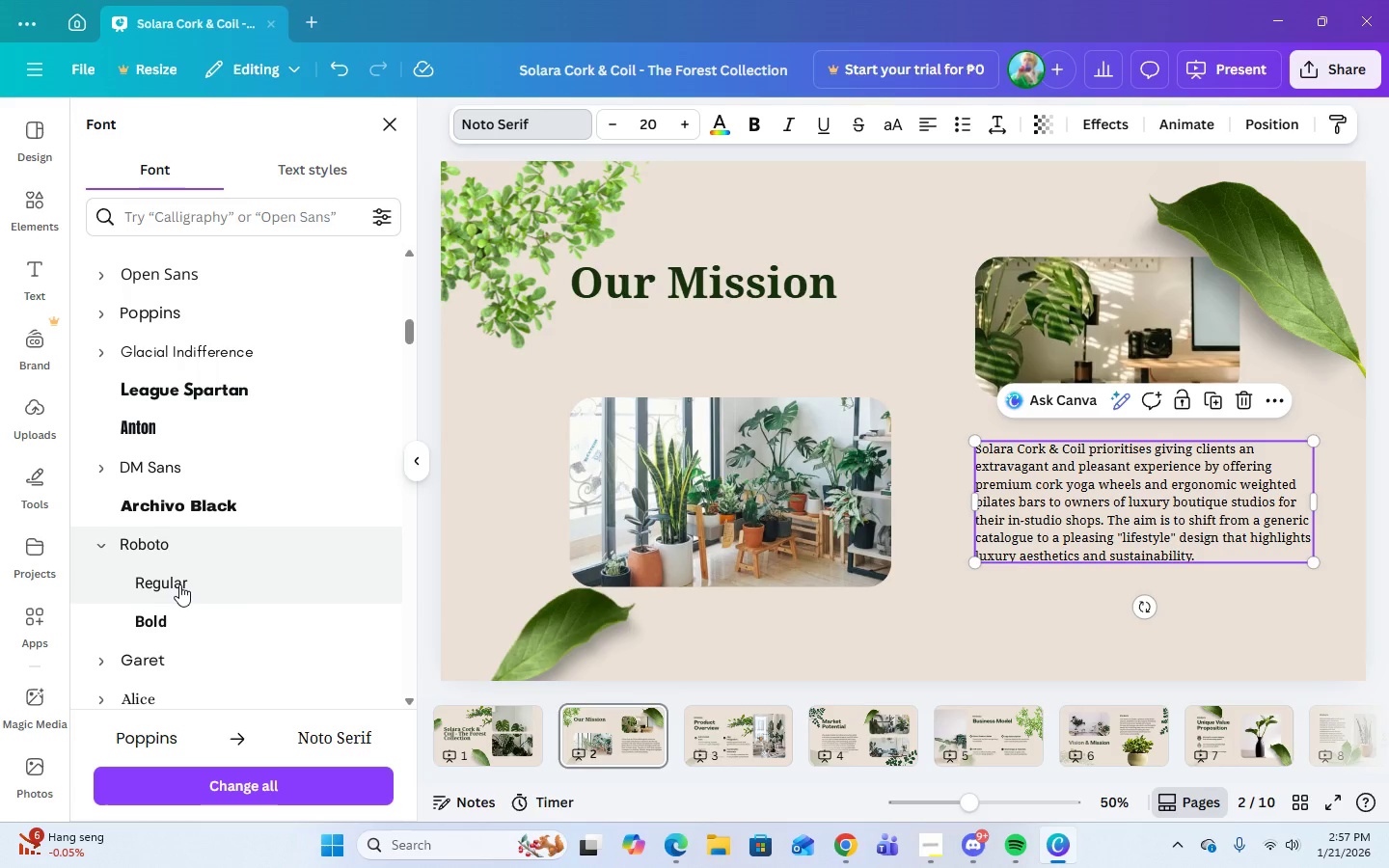 
left_click([179, 584])
 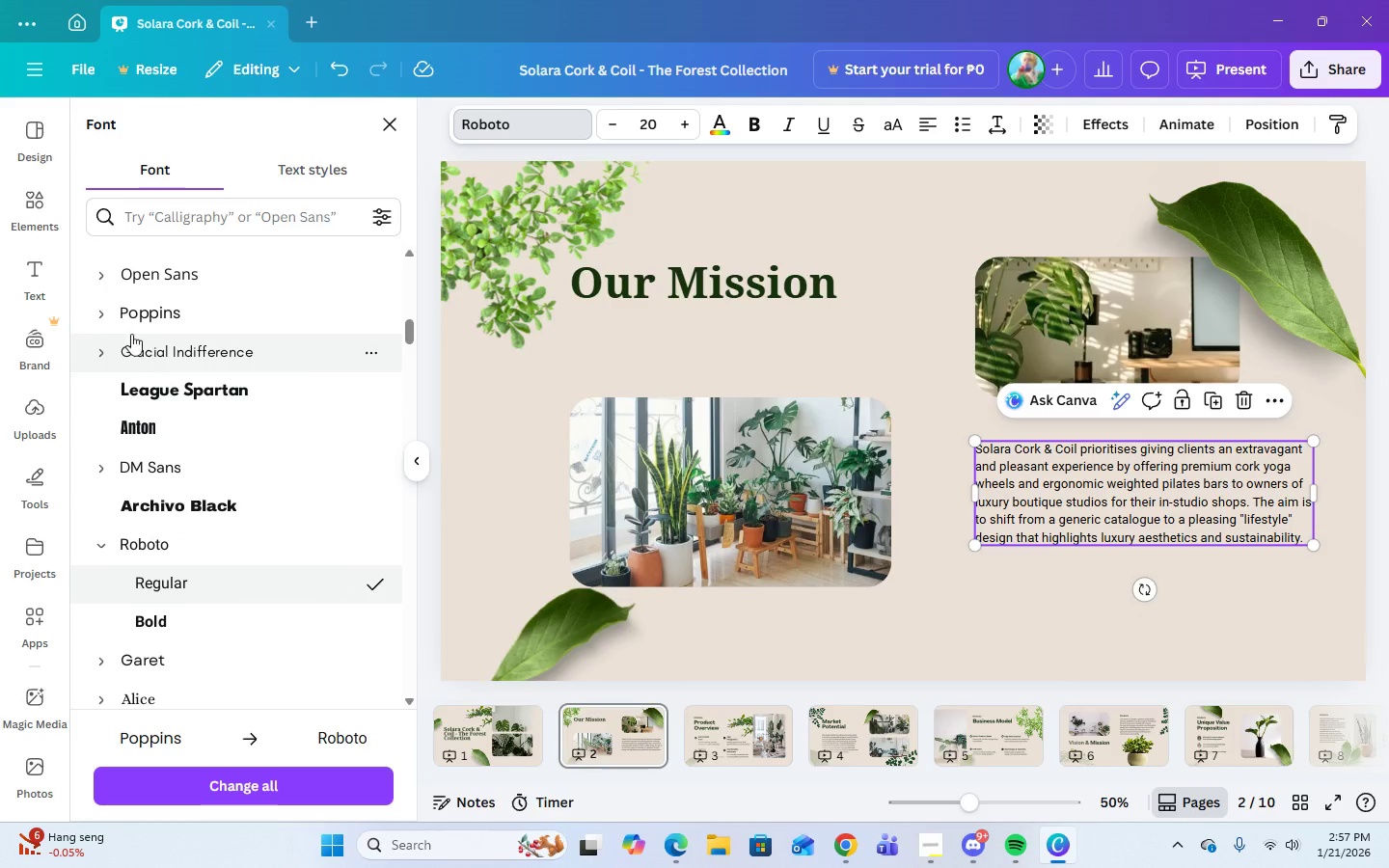 
left_click([103, 316])
 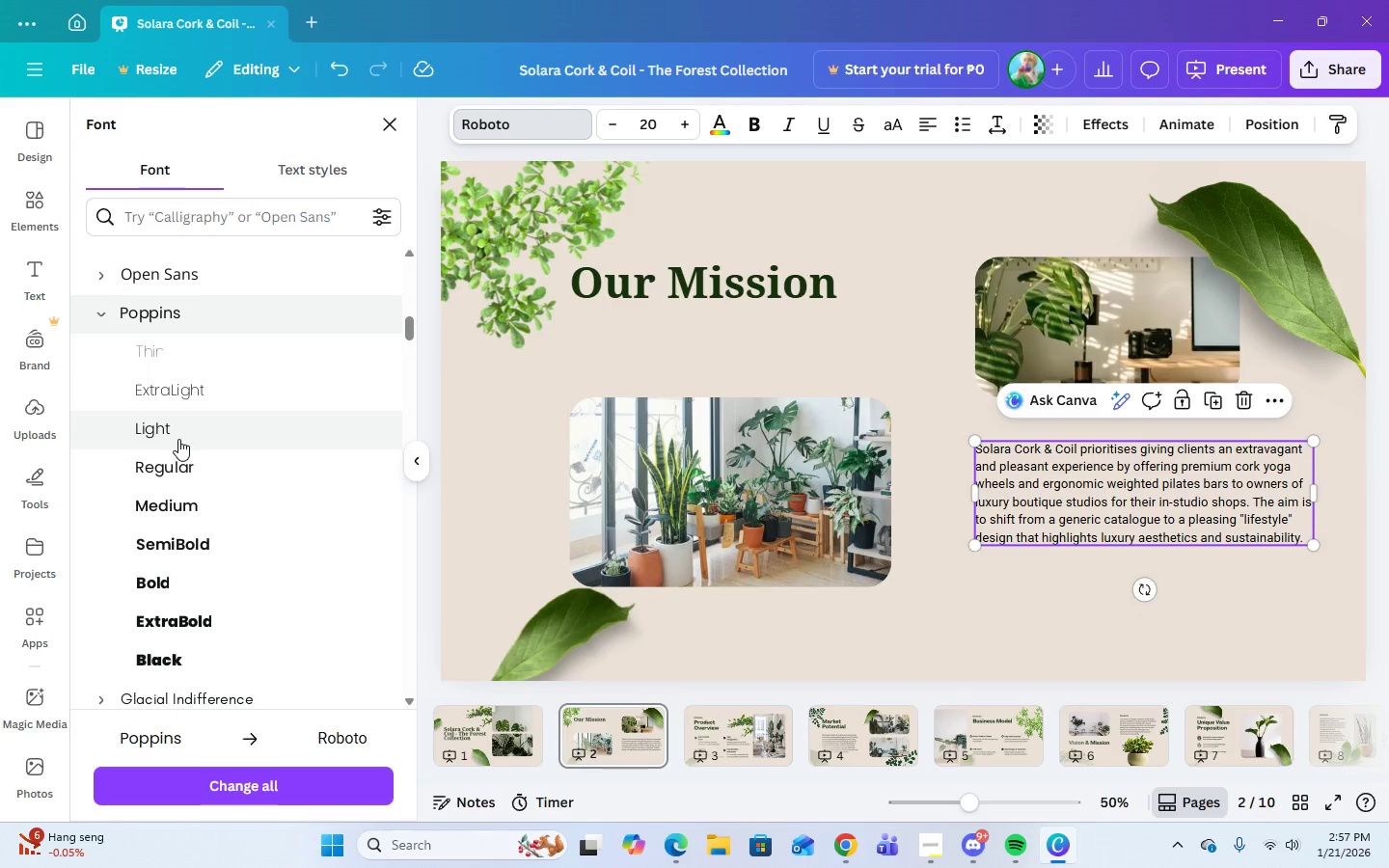 
left_click([179, 467])
 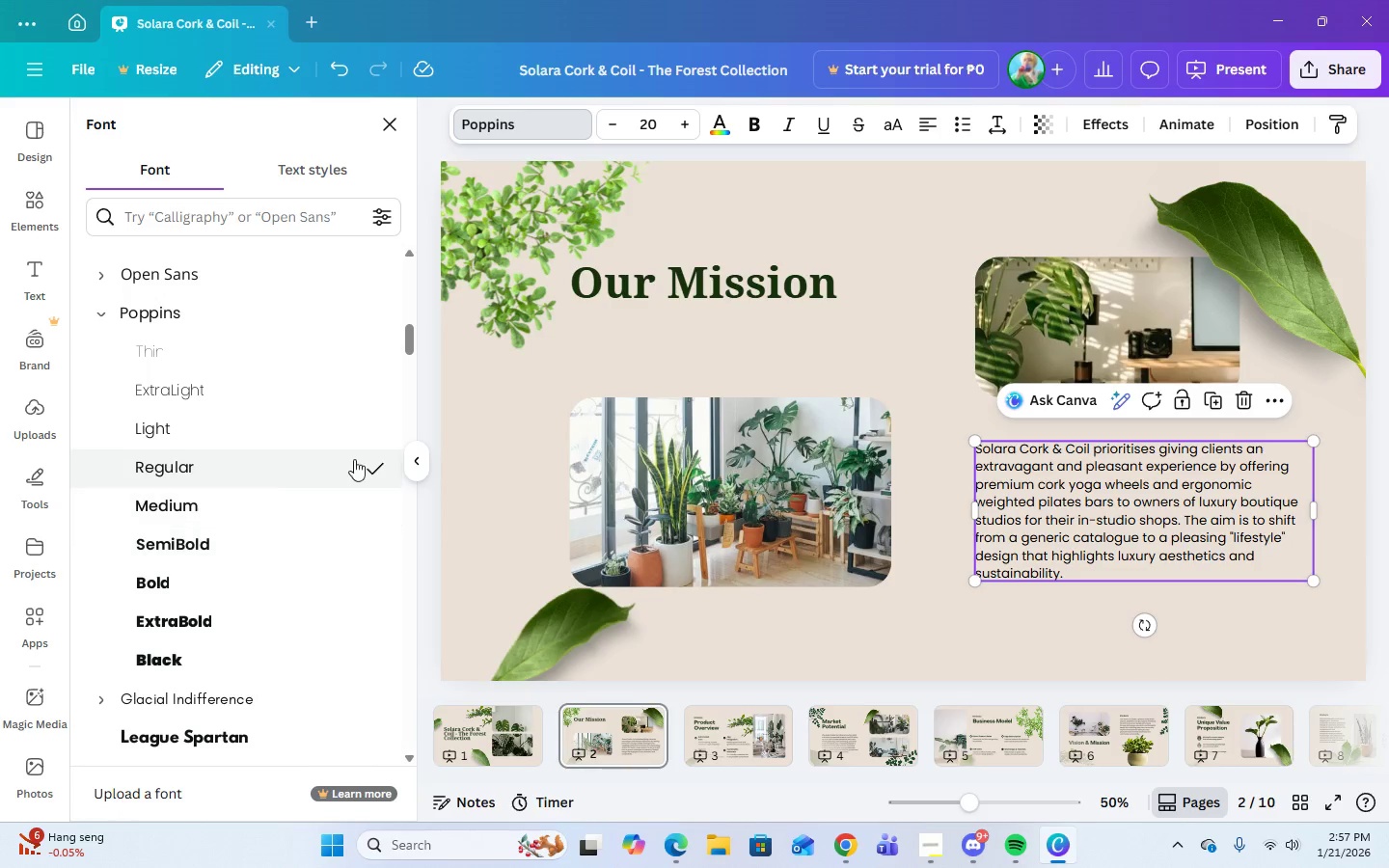 
wait(8.17)
 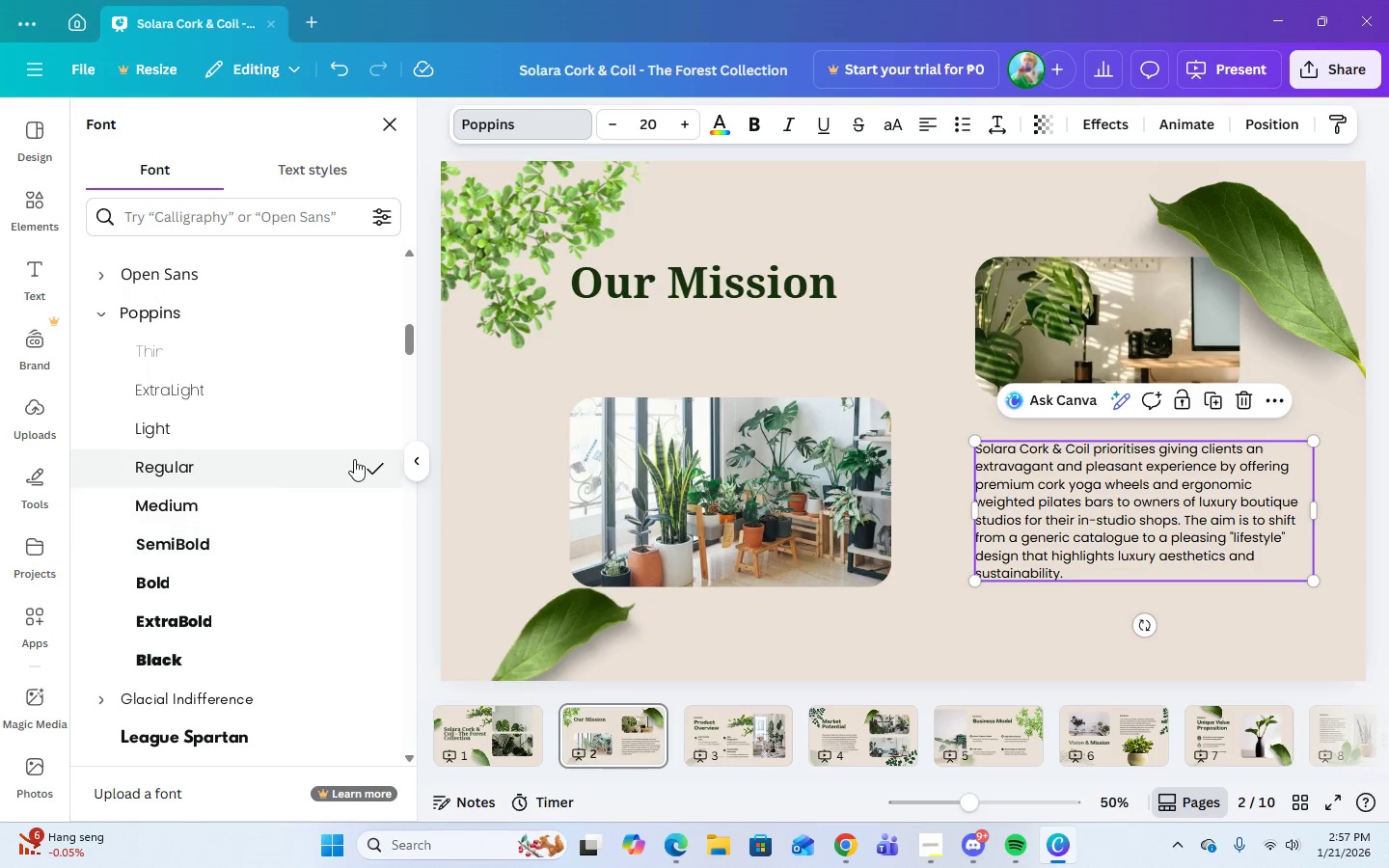 
left_click([830, 851])
 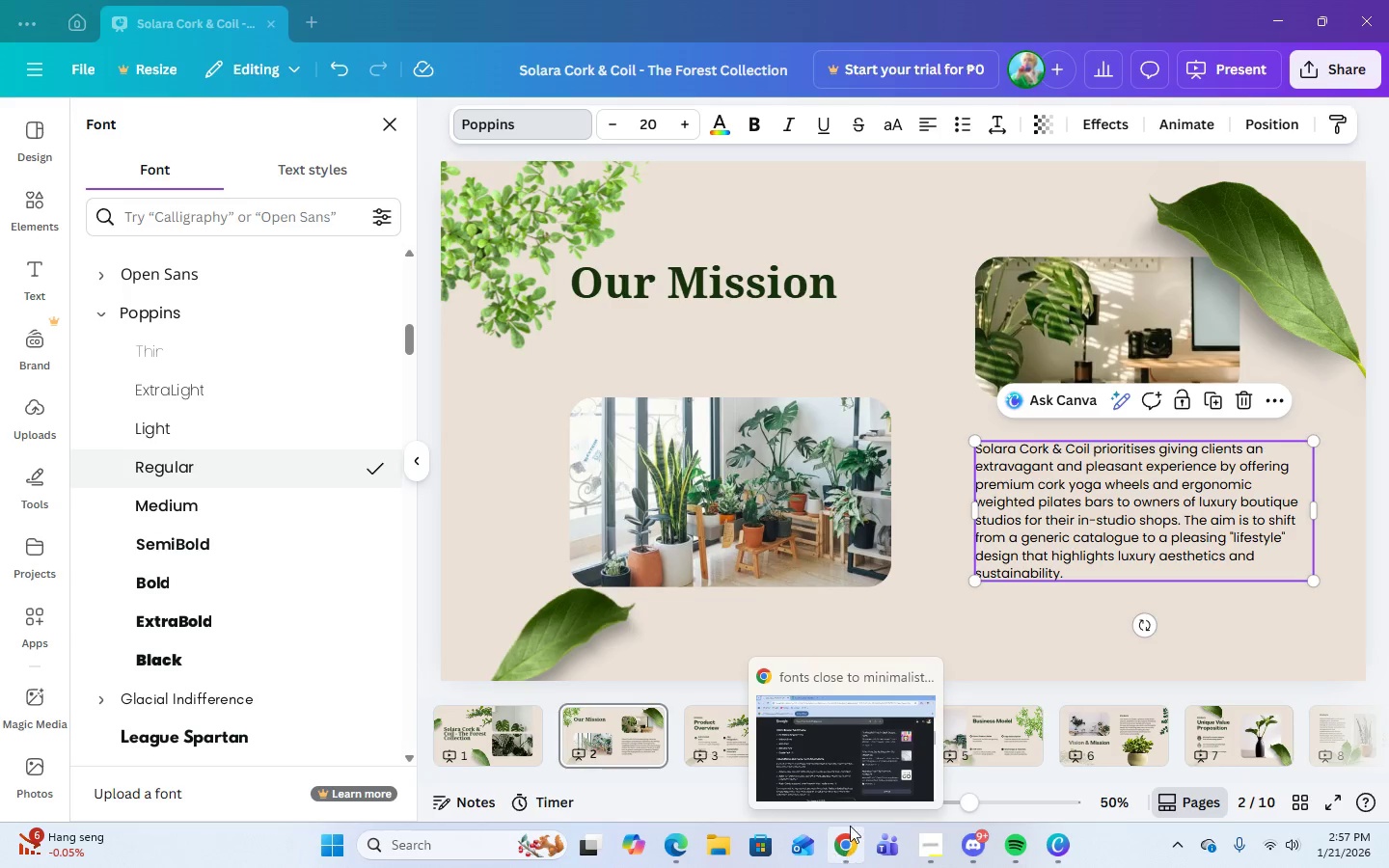 
left_click([838, 771])
 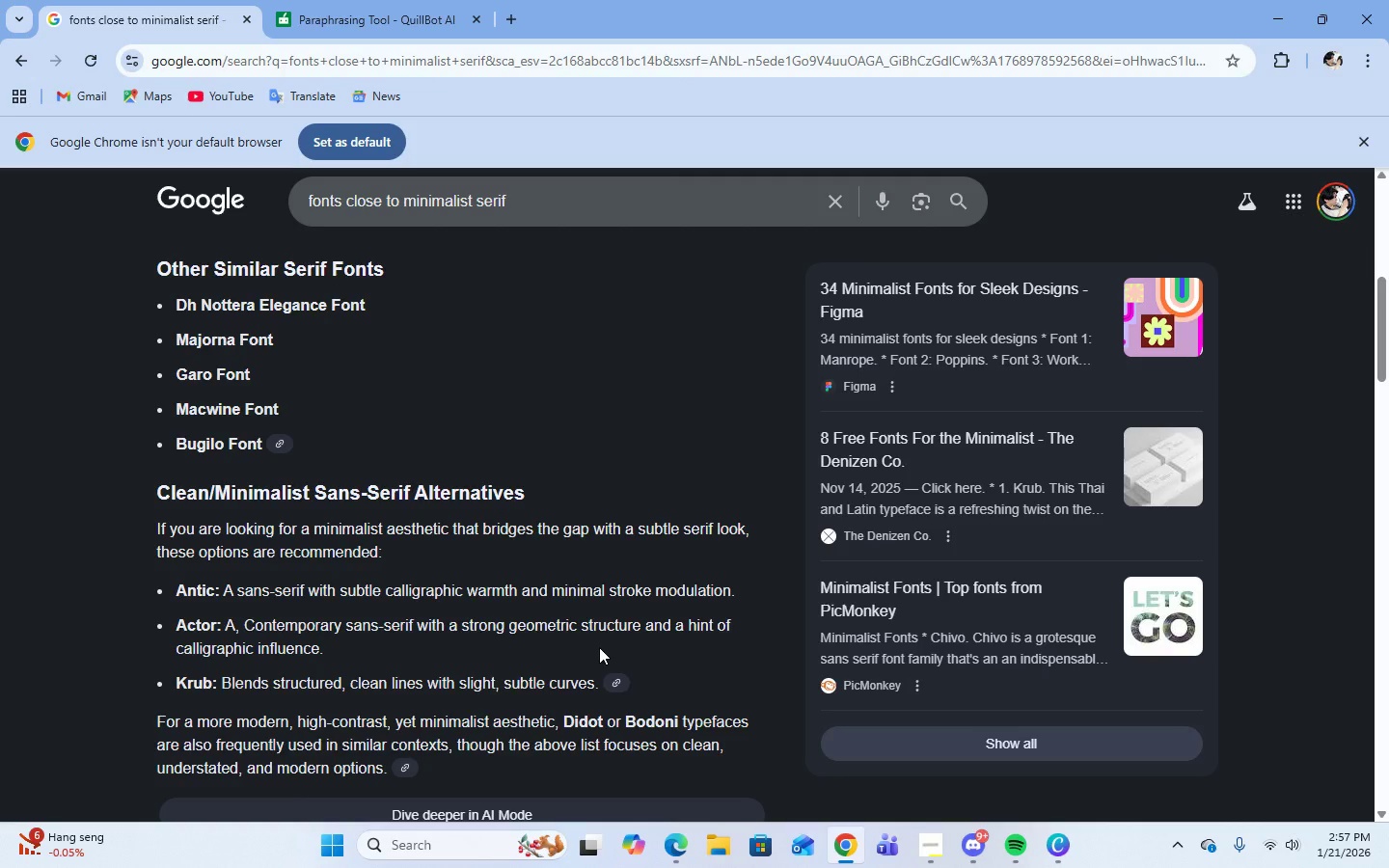 
wait(5.55)
 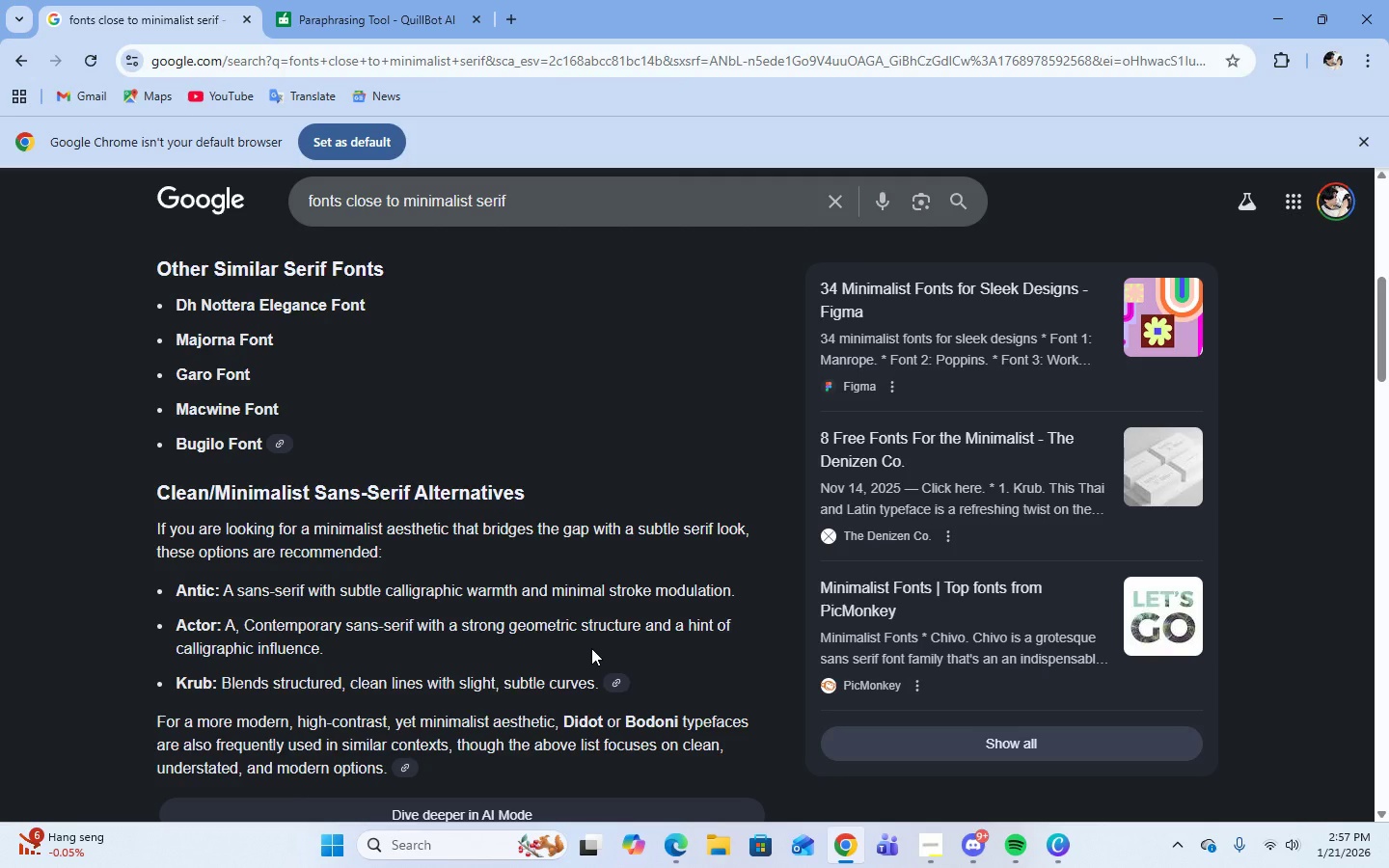 
left_click([1058, 854])
 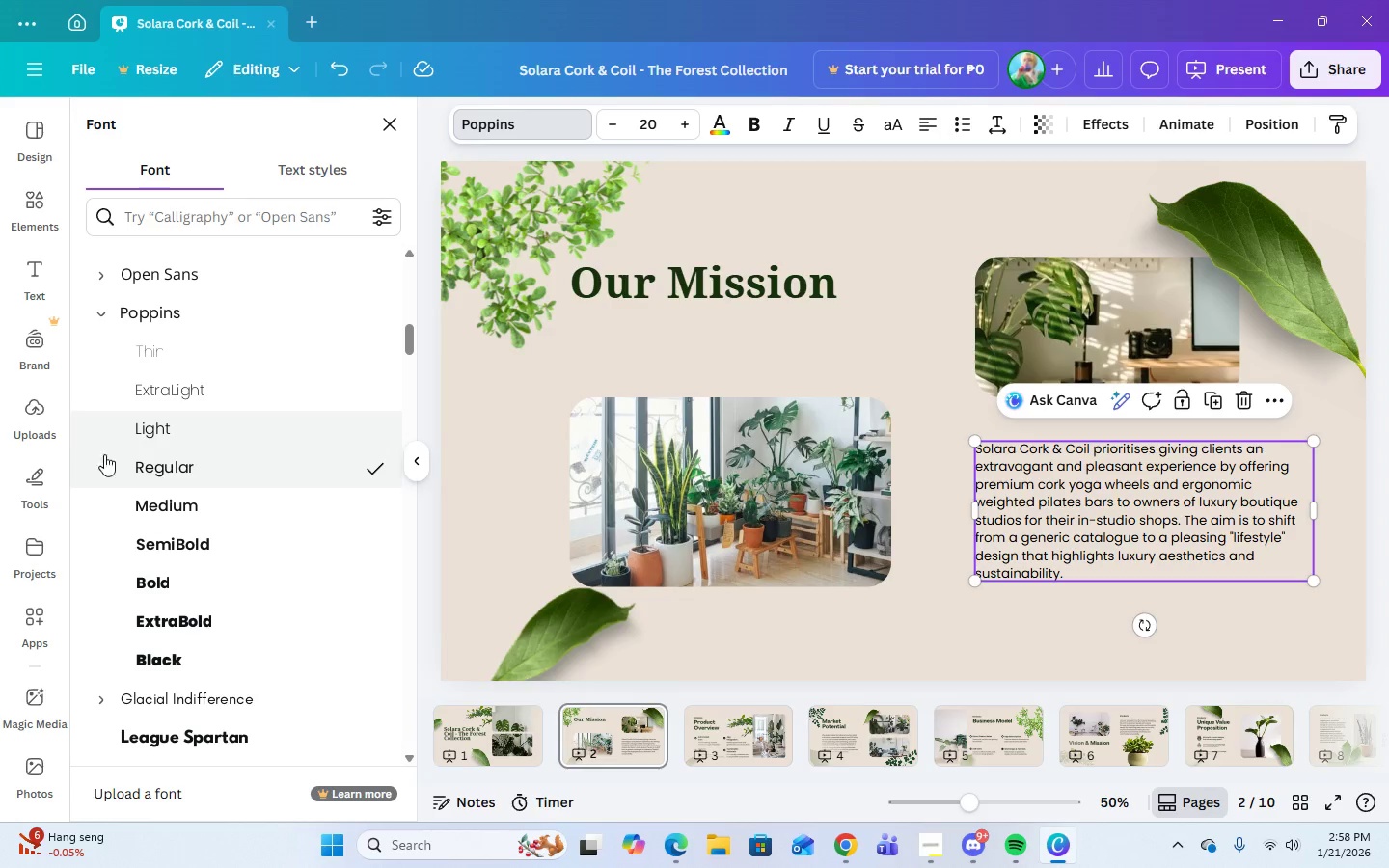 
scroll: coordinate [204, 463], scroll_direction: up, amount: 11.0
 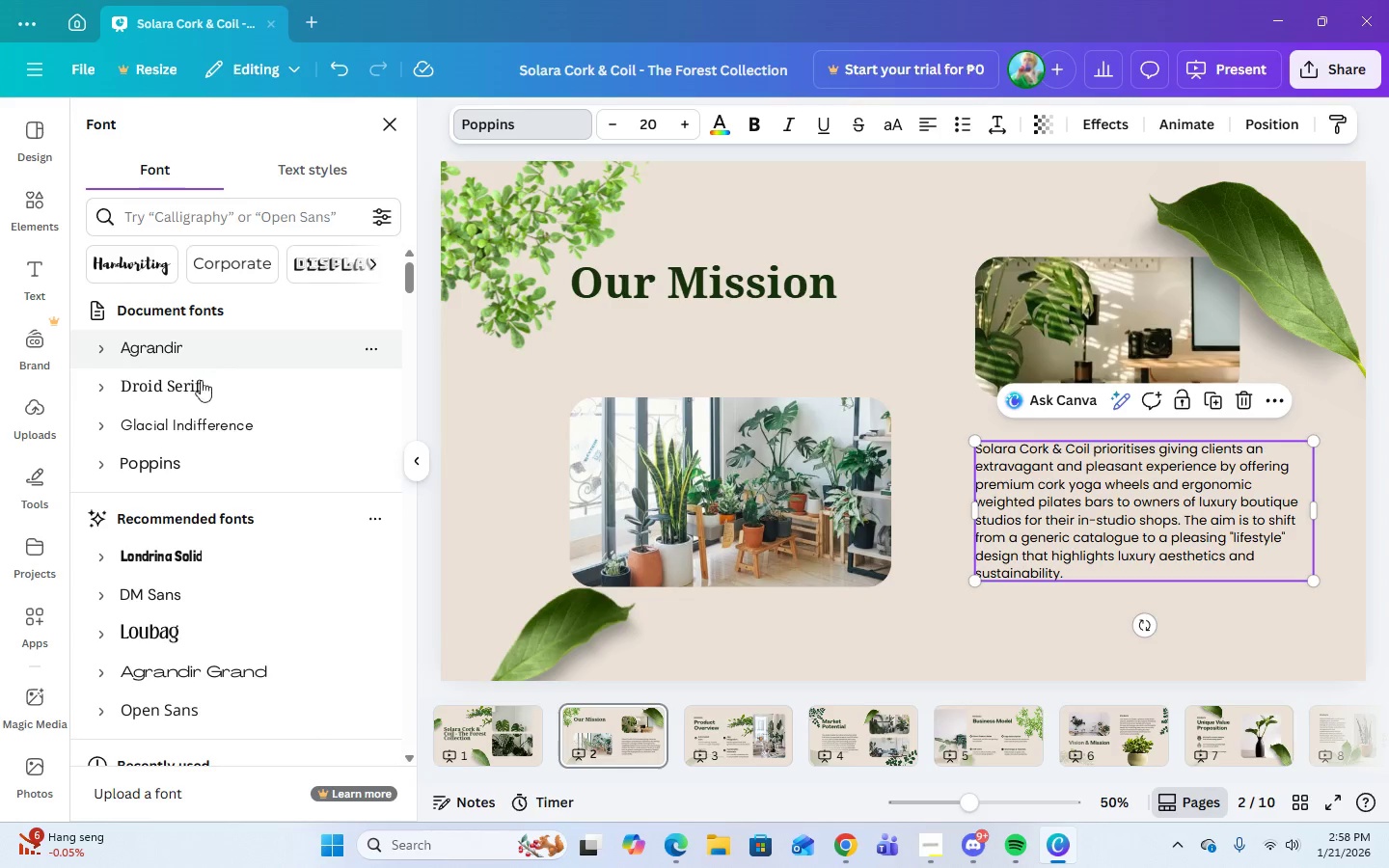 
scroll: coordinate [182, 410], scroll_direction: up, amount: 2.0
 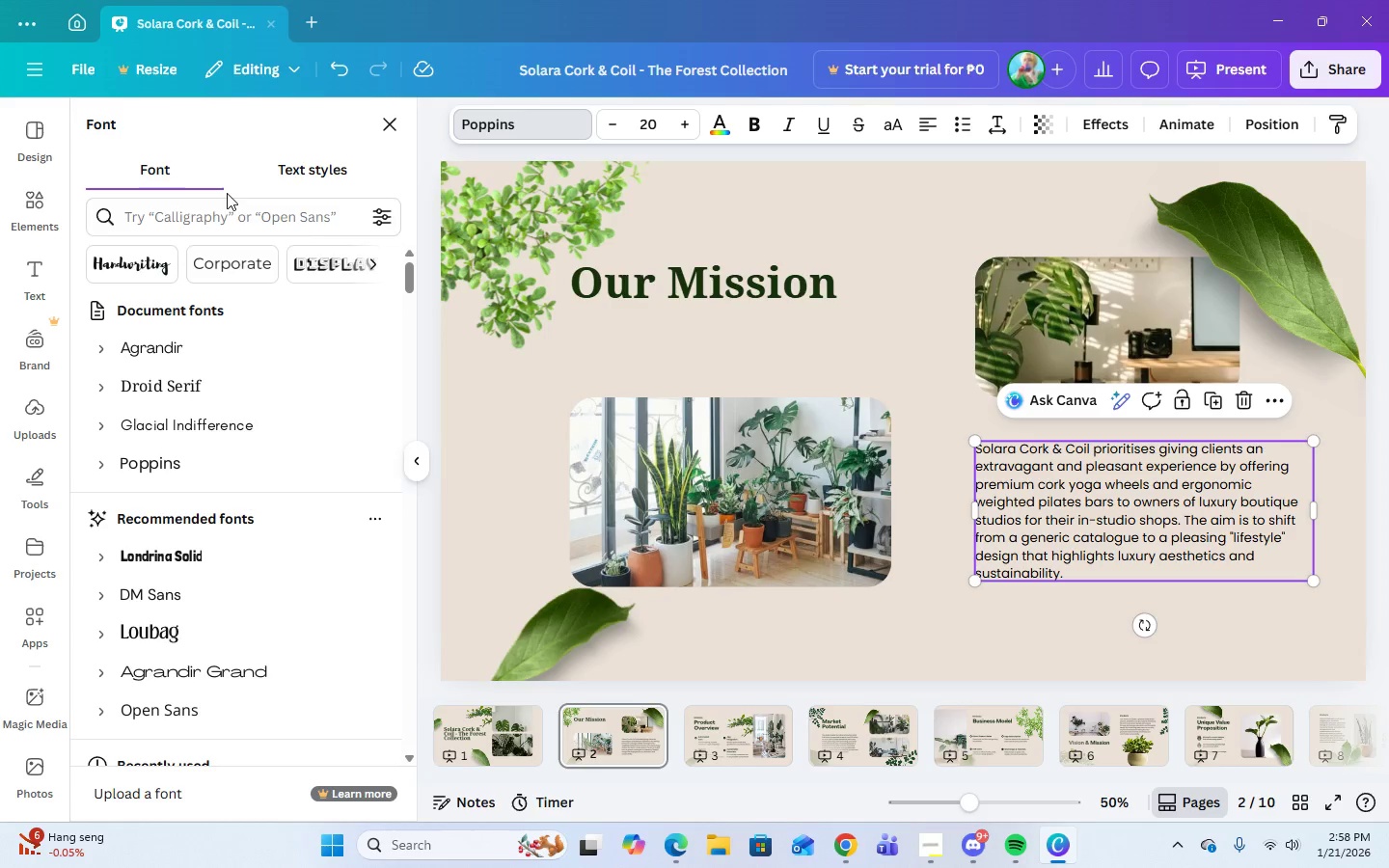 
left_click([221, 206])
 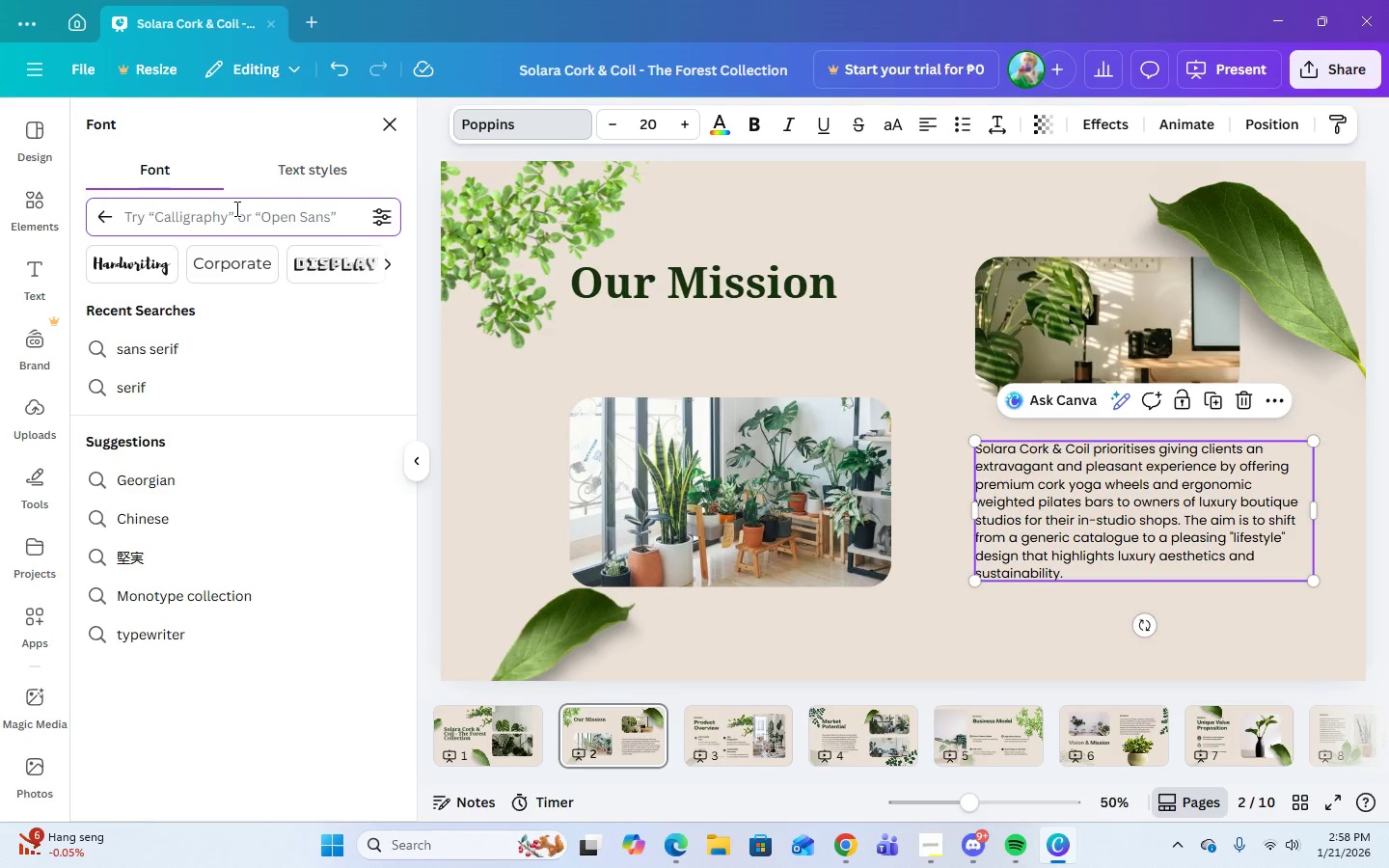 
type(antic)
 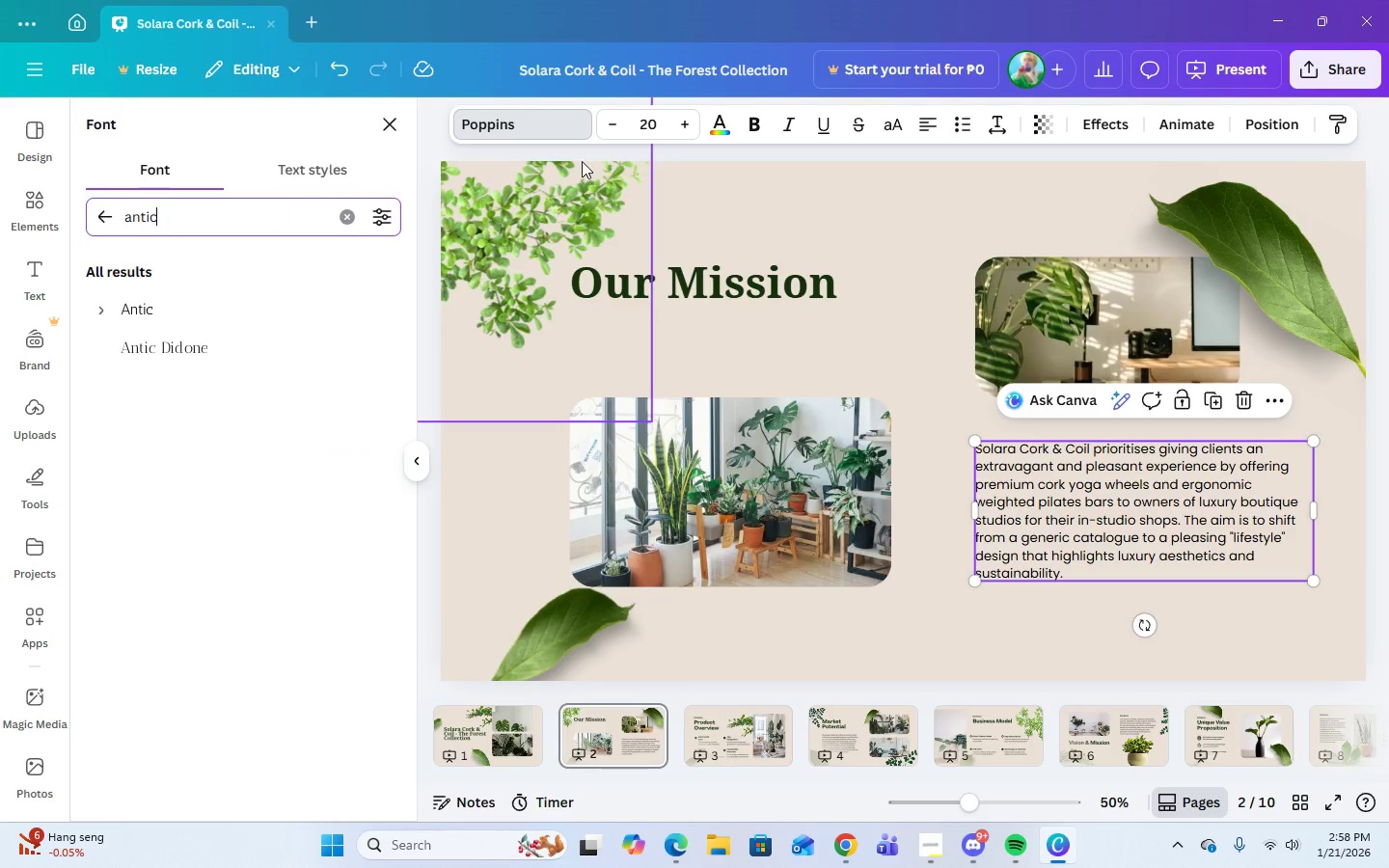 
left_click([482, 738])
 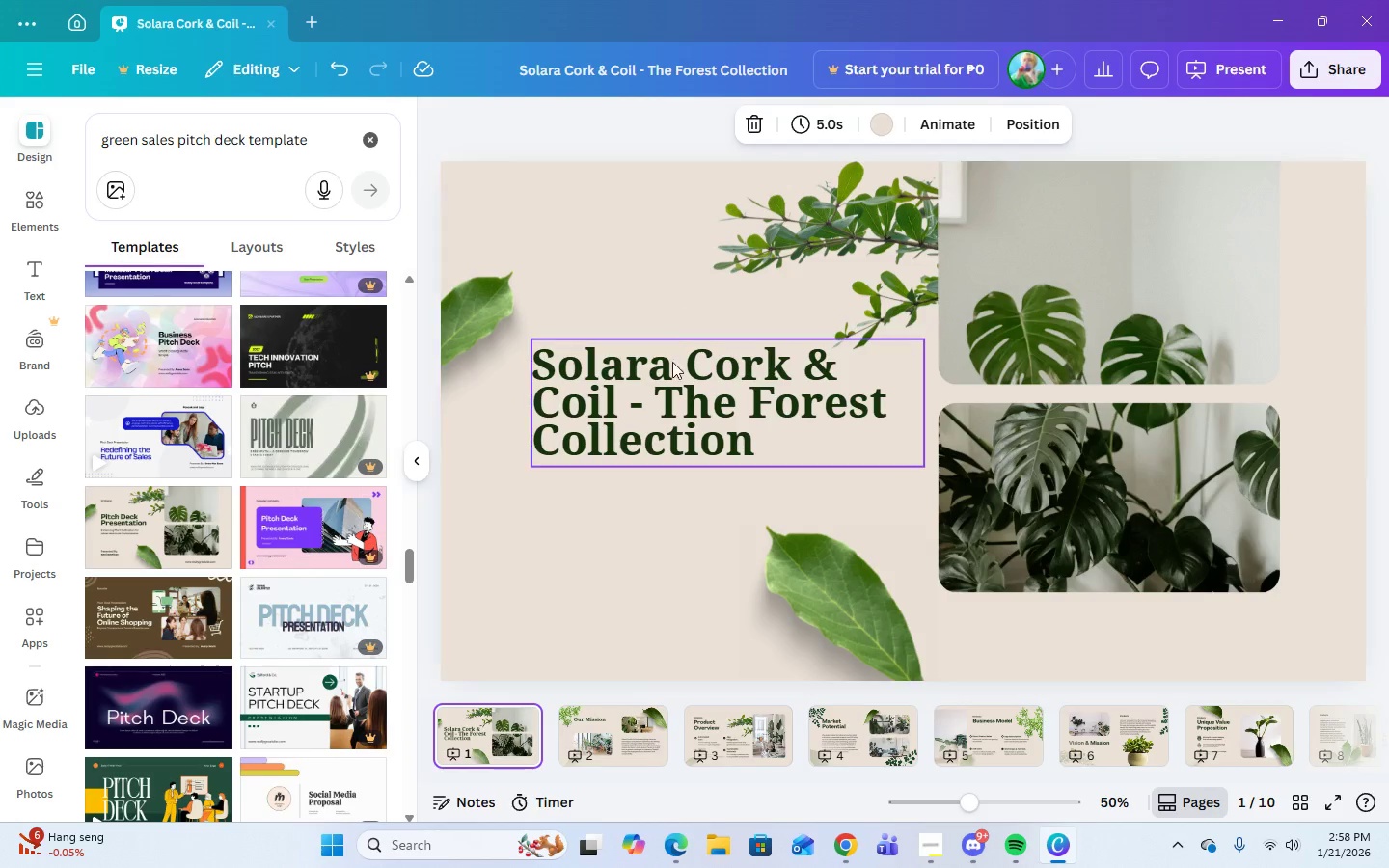 
left_click([671, 380])
 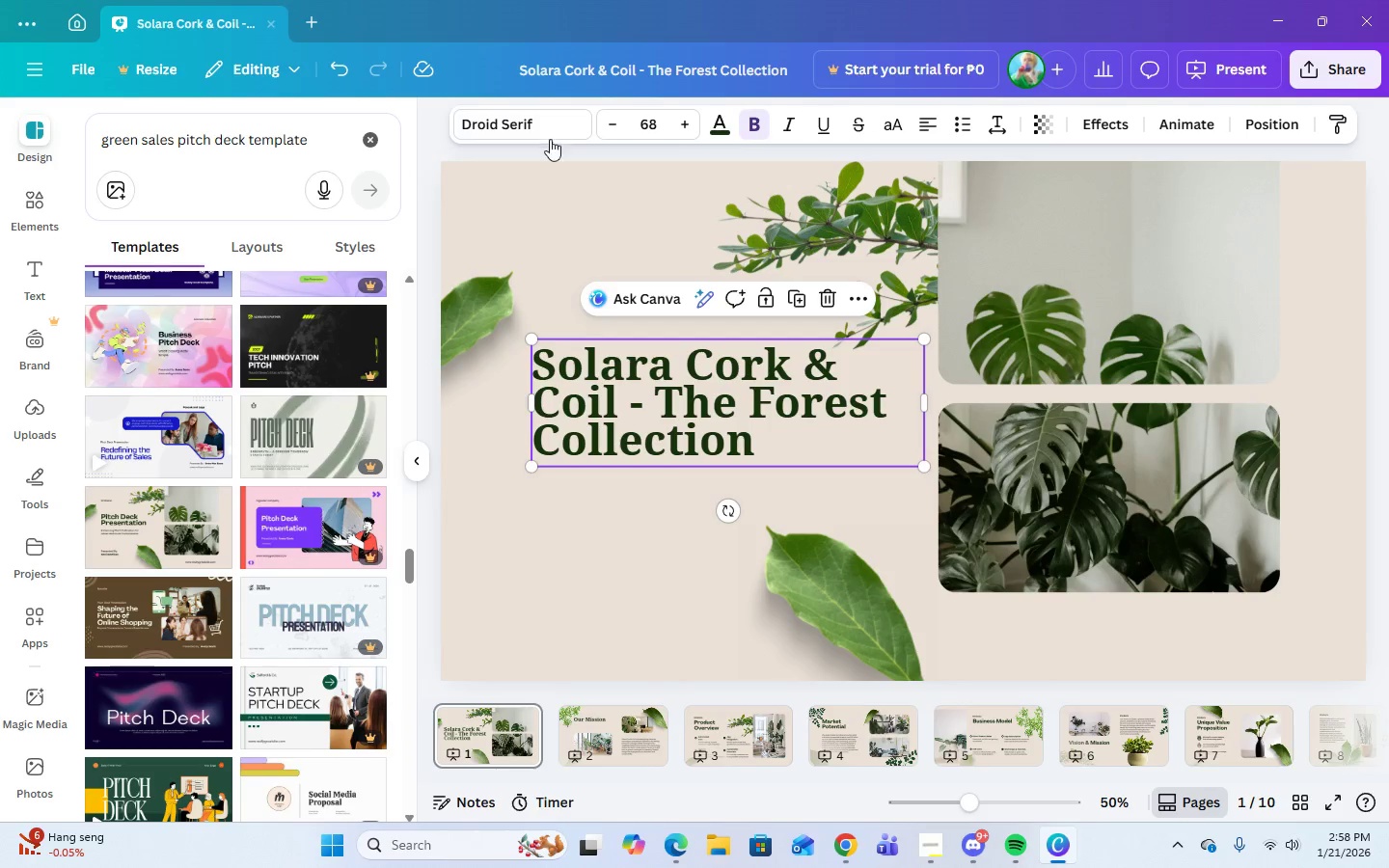 
left_click([546, 130])
 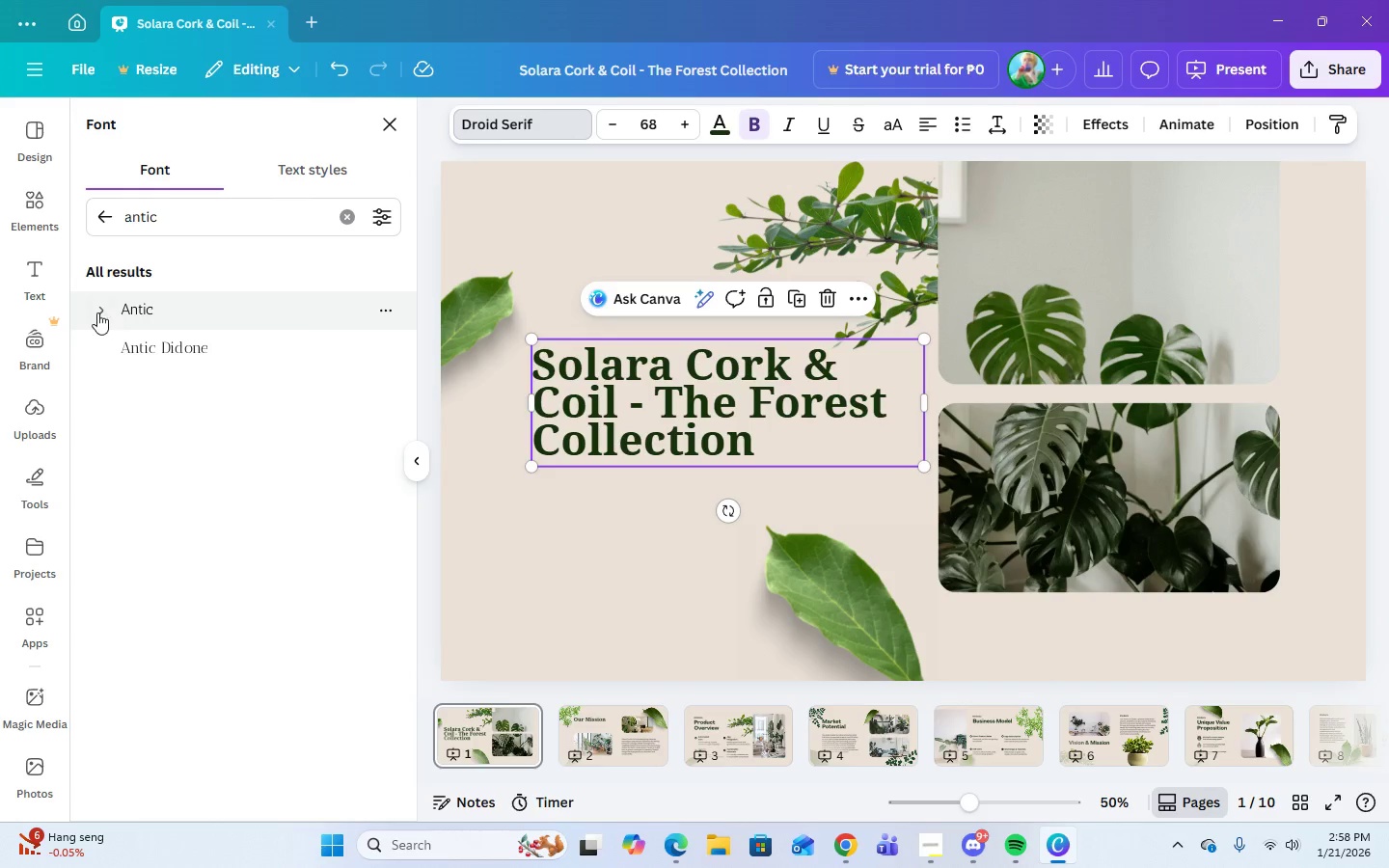 
left_click([97, 311])
 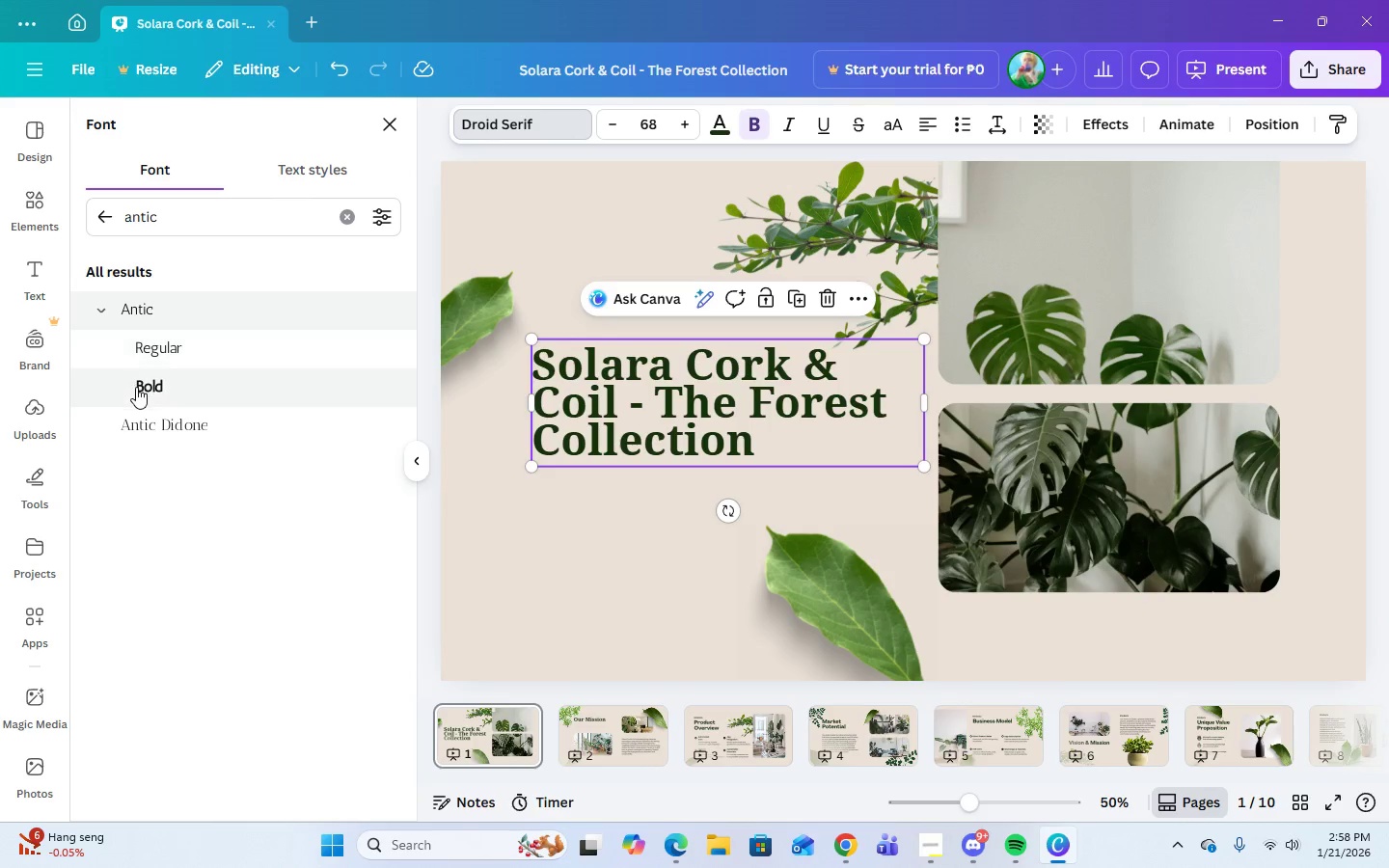 
left_click([136, 387])
 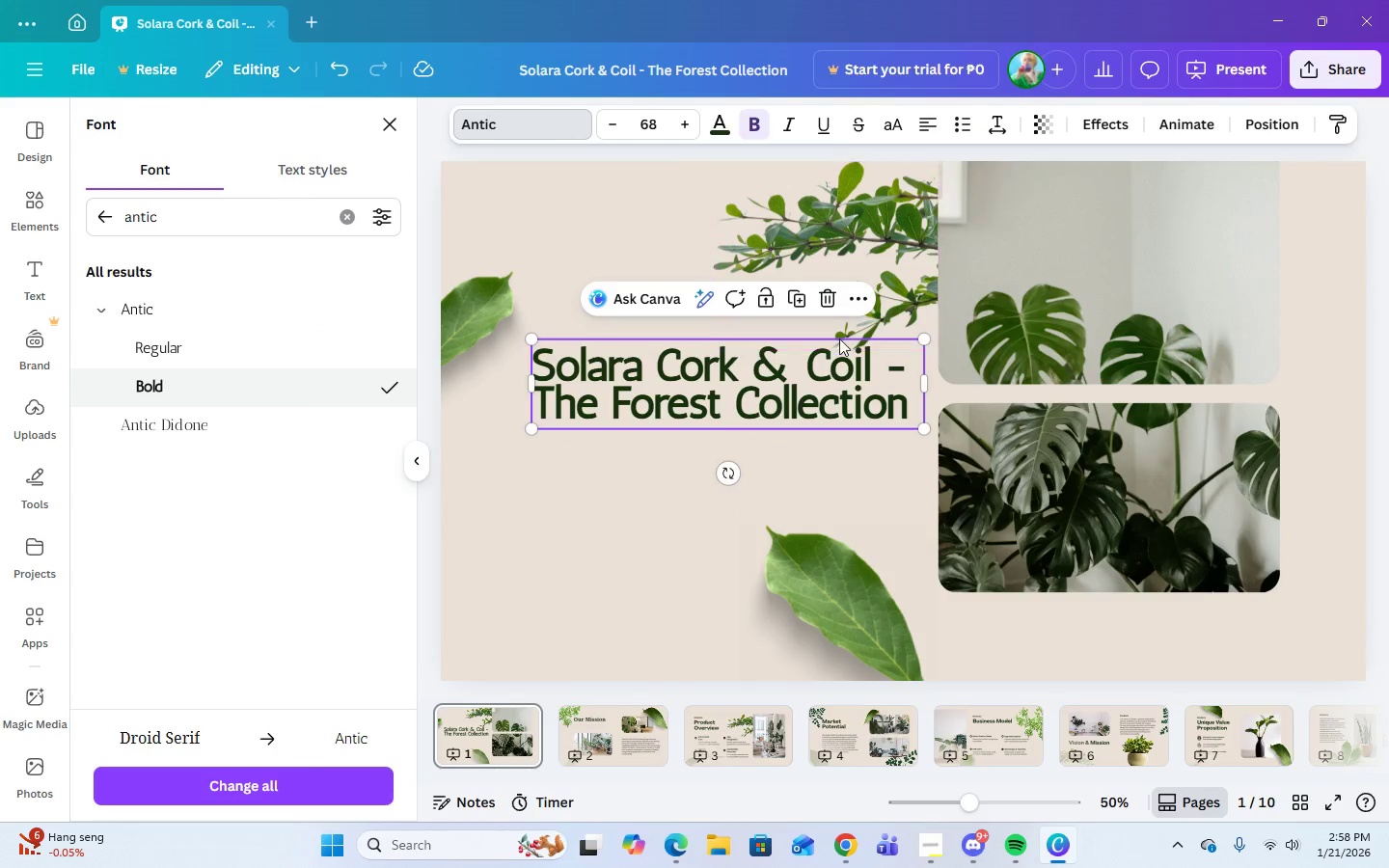 
left_click([795, 508])
 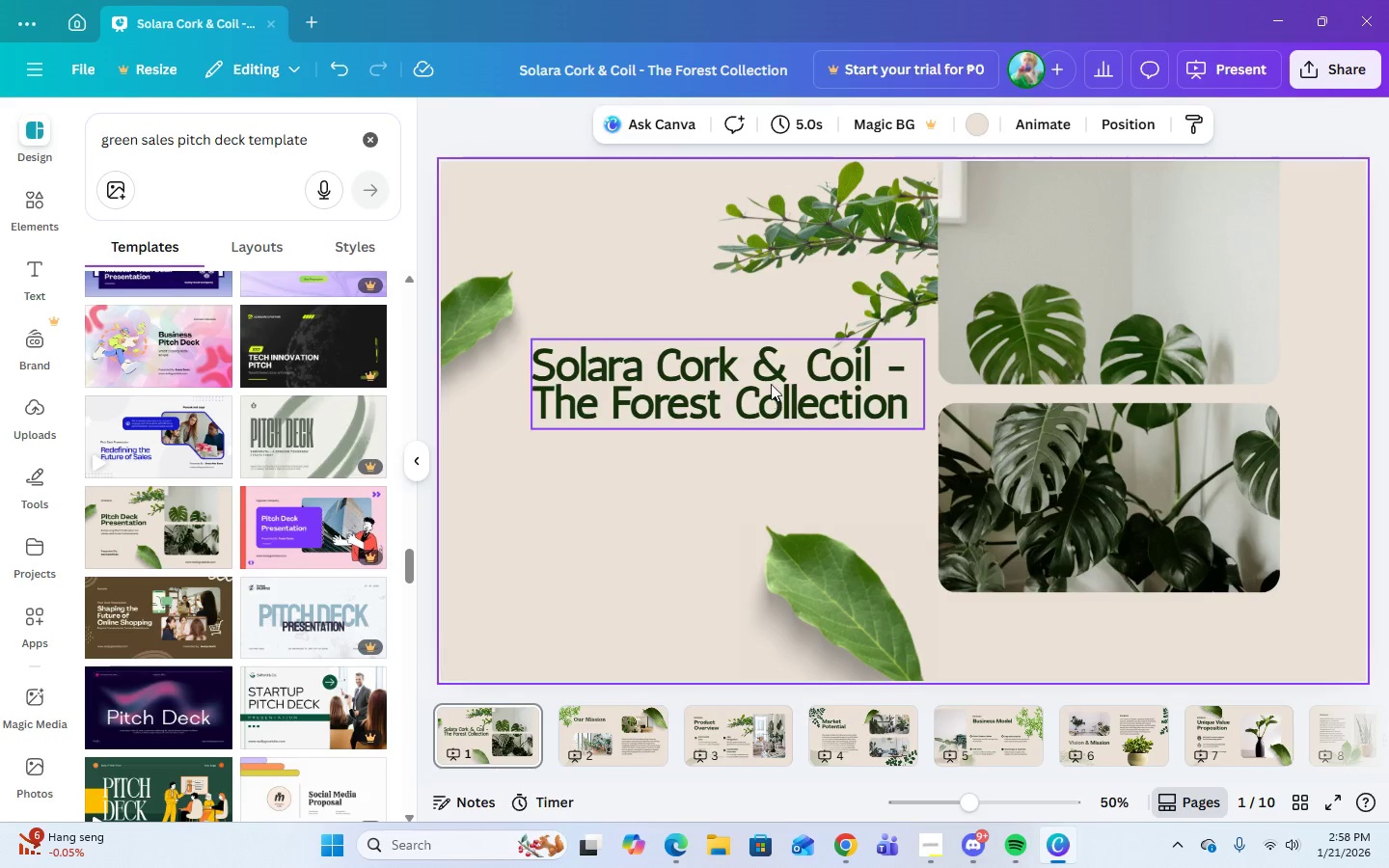 
left_click([771, 384])
 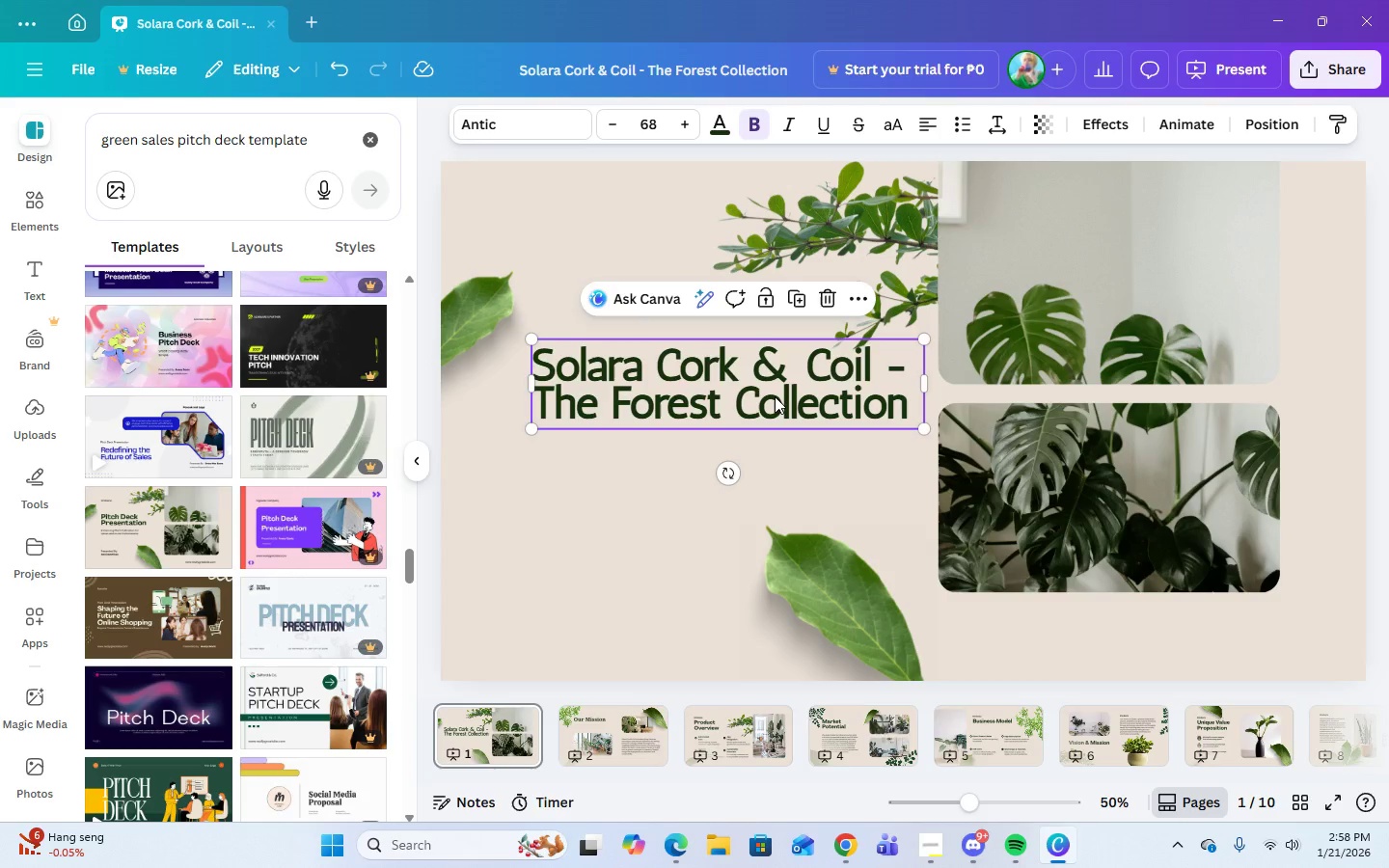 
left_click_drag(start_coordinate=[775, 396], to_coordinate=[759, 402])
 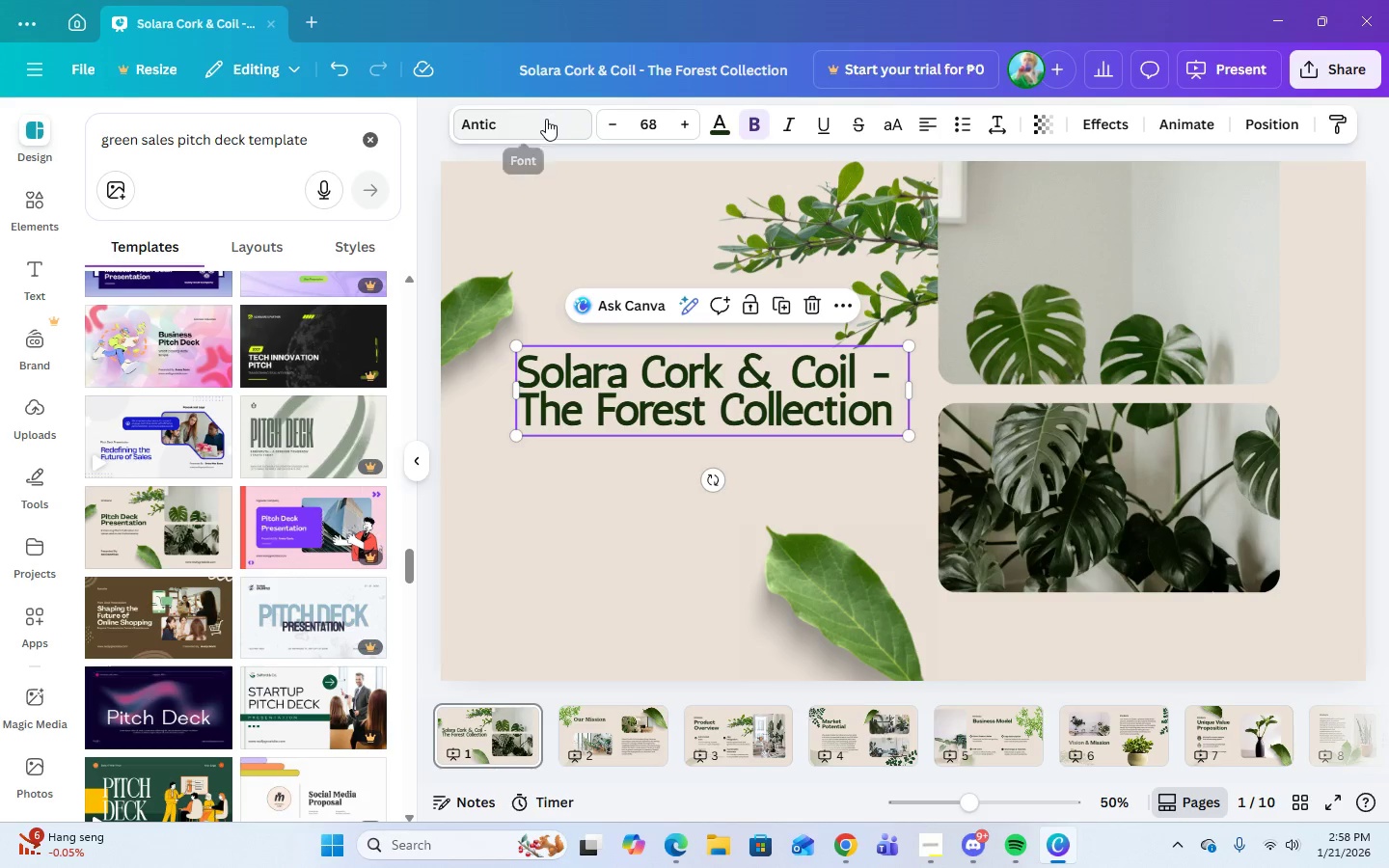 
left_click([545, 121])
 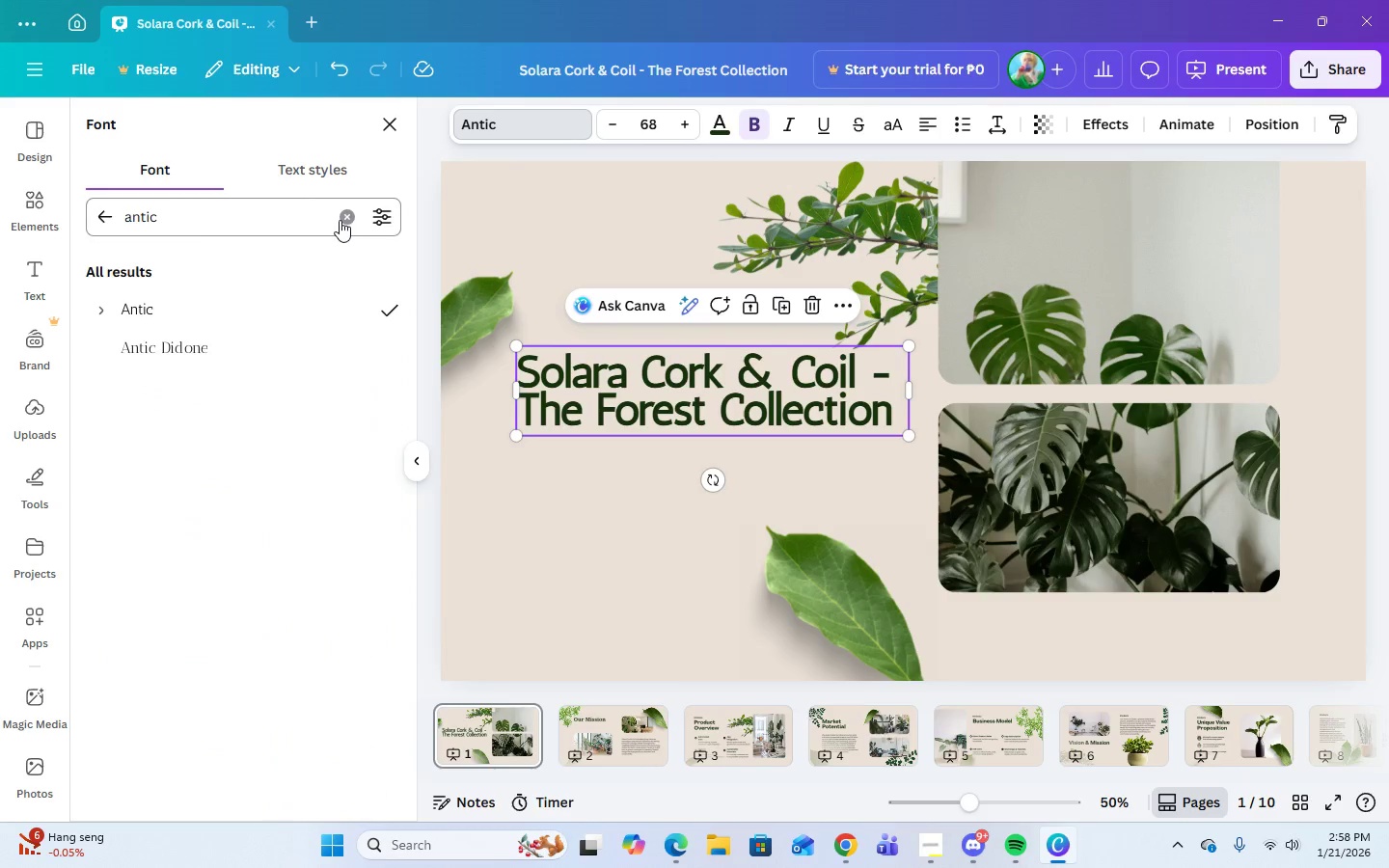 
left_click([349, 212])
 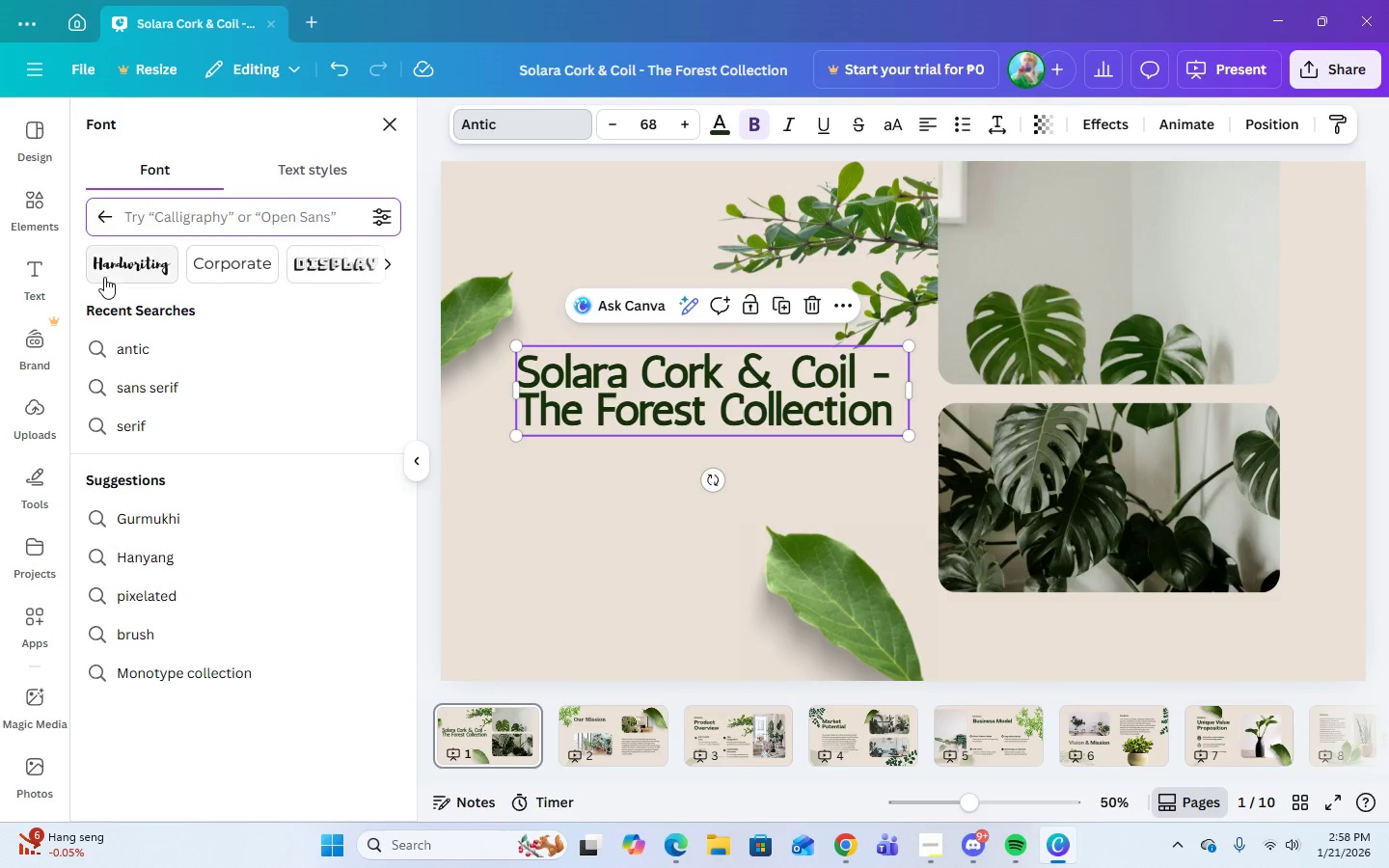 
left_click([103, 214])
 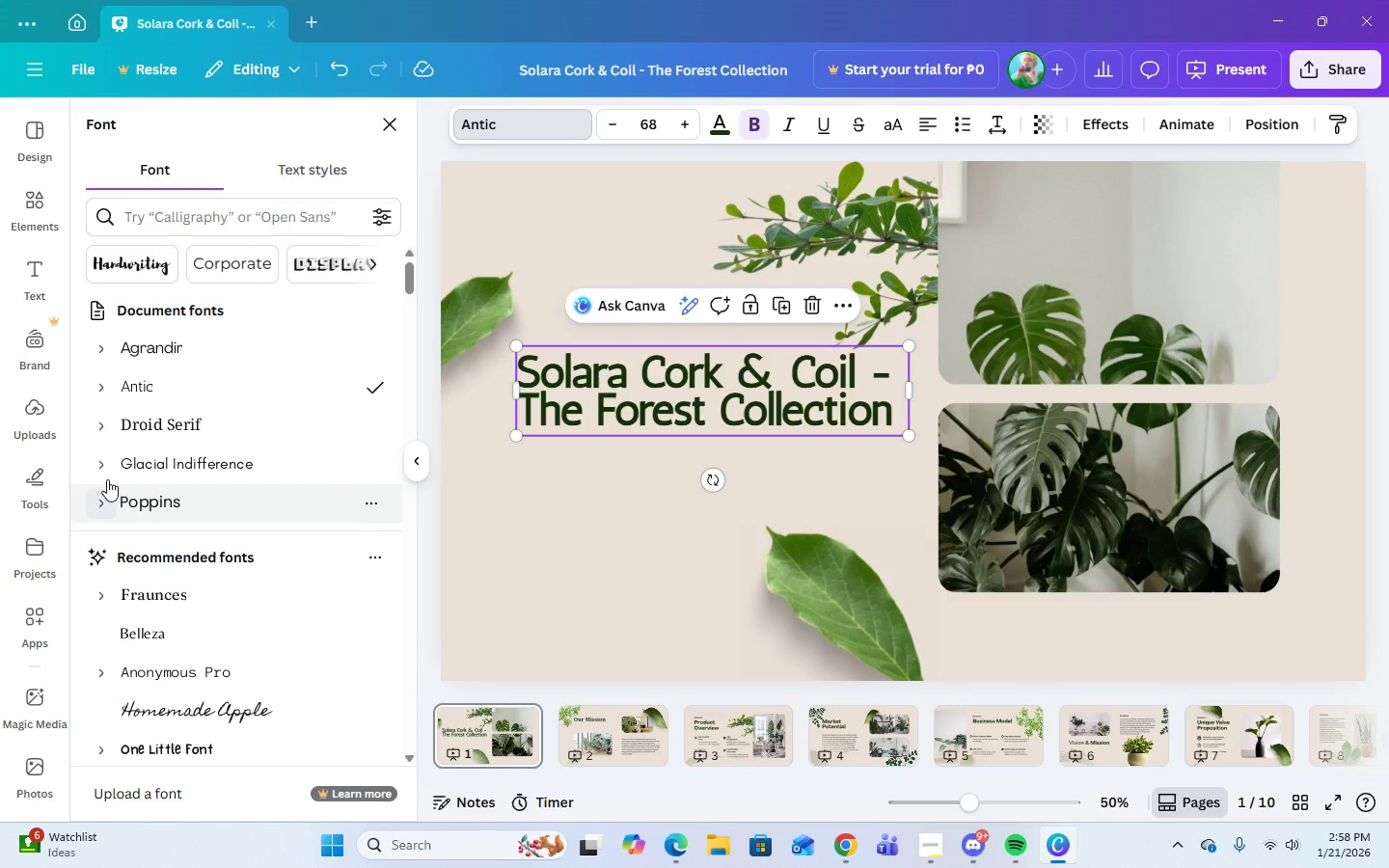 
left_click([101, 428])
 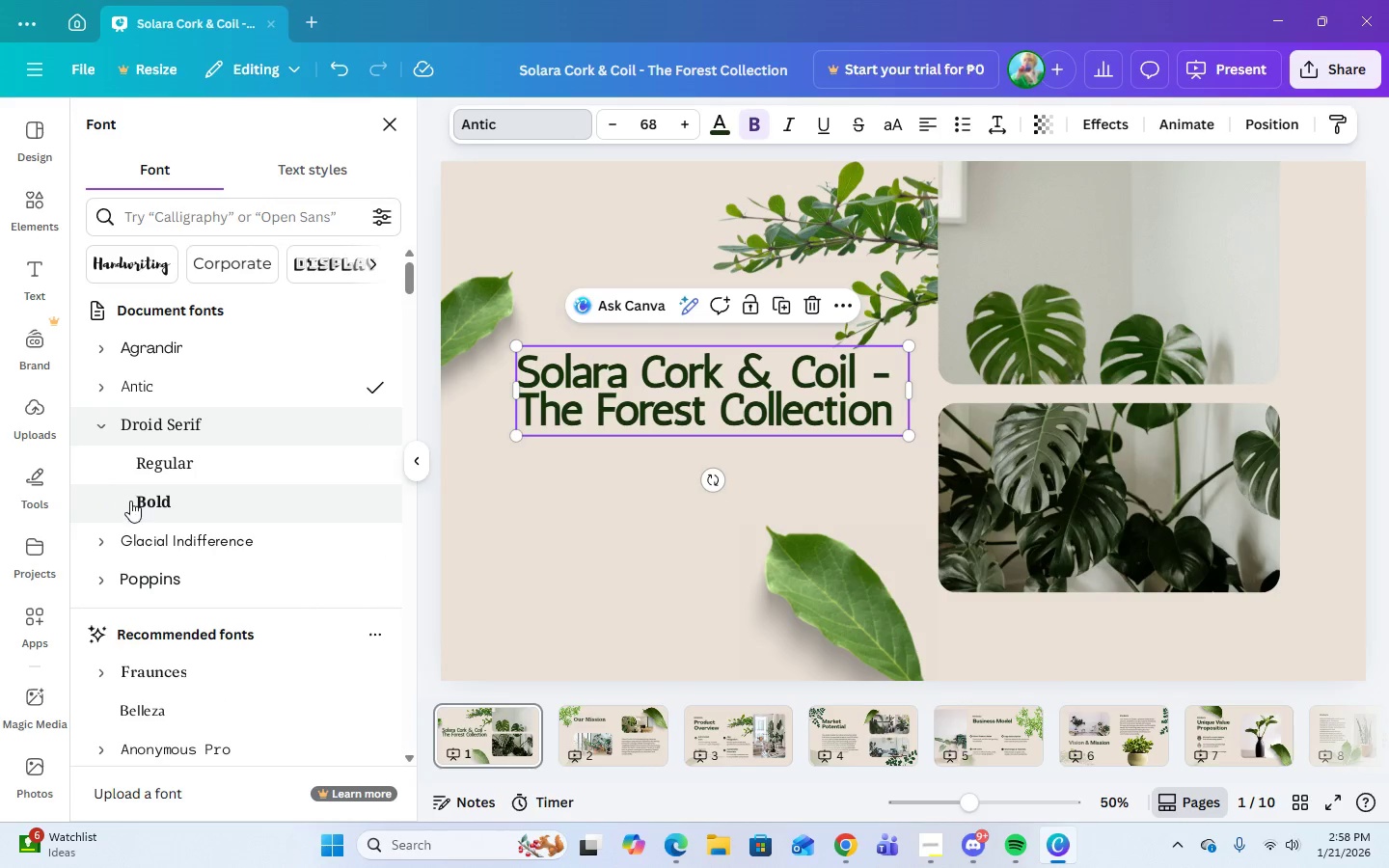 
left_click([133, 506])
 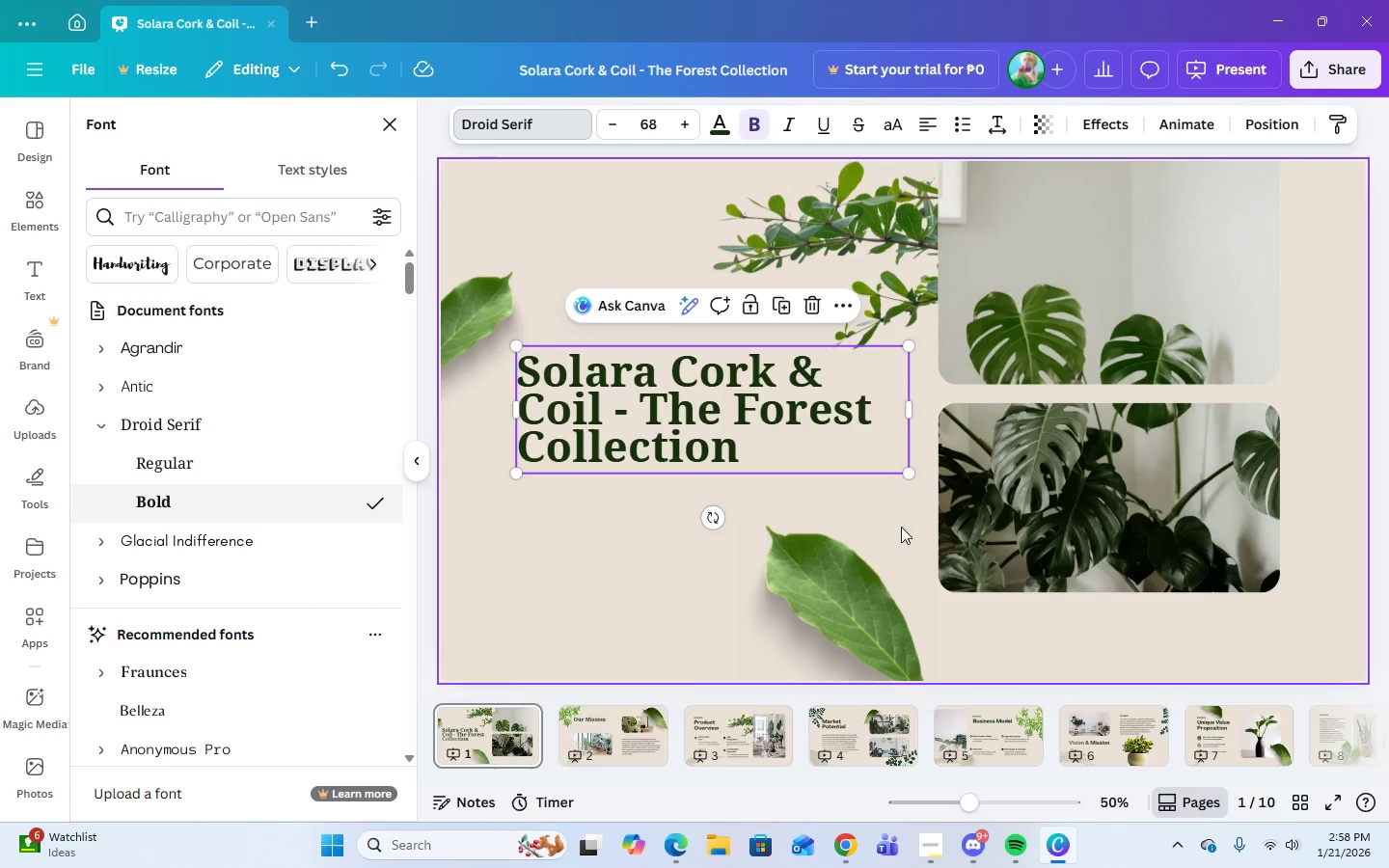 
left_click([910, 534])
 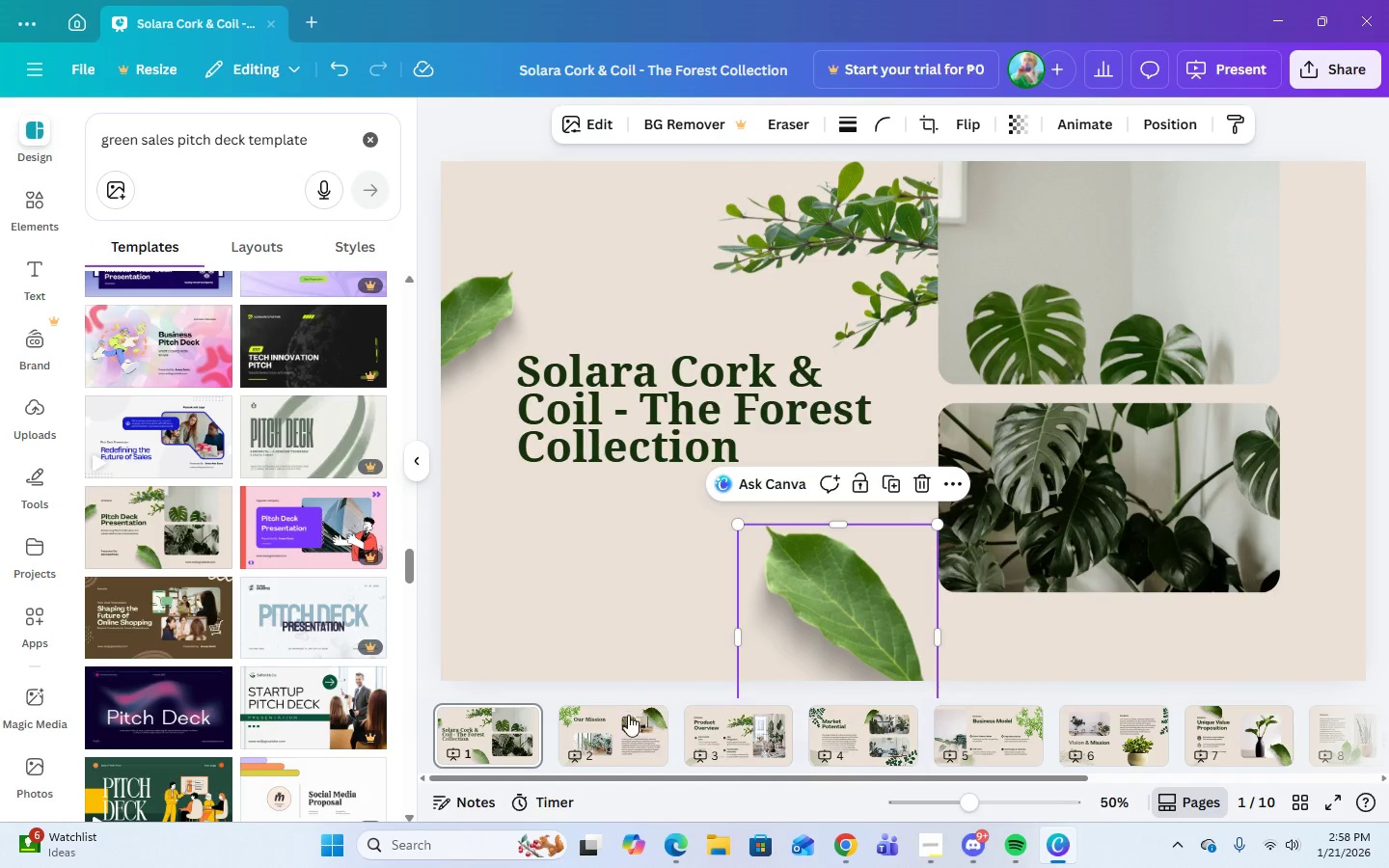 
left_click([622, 723])
 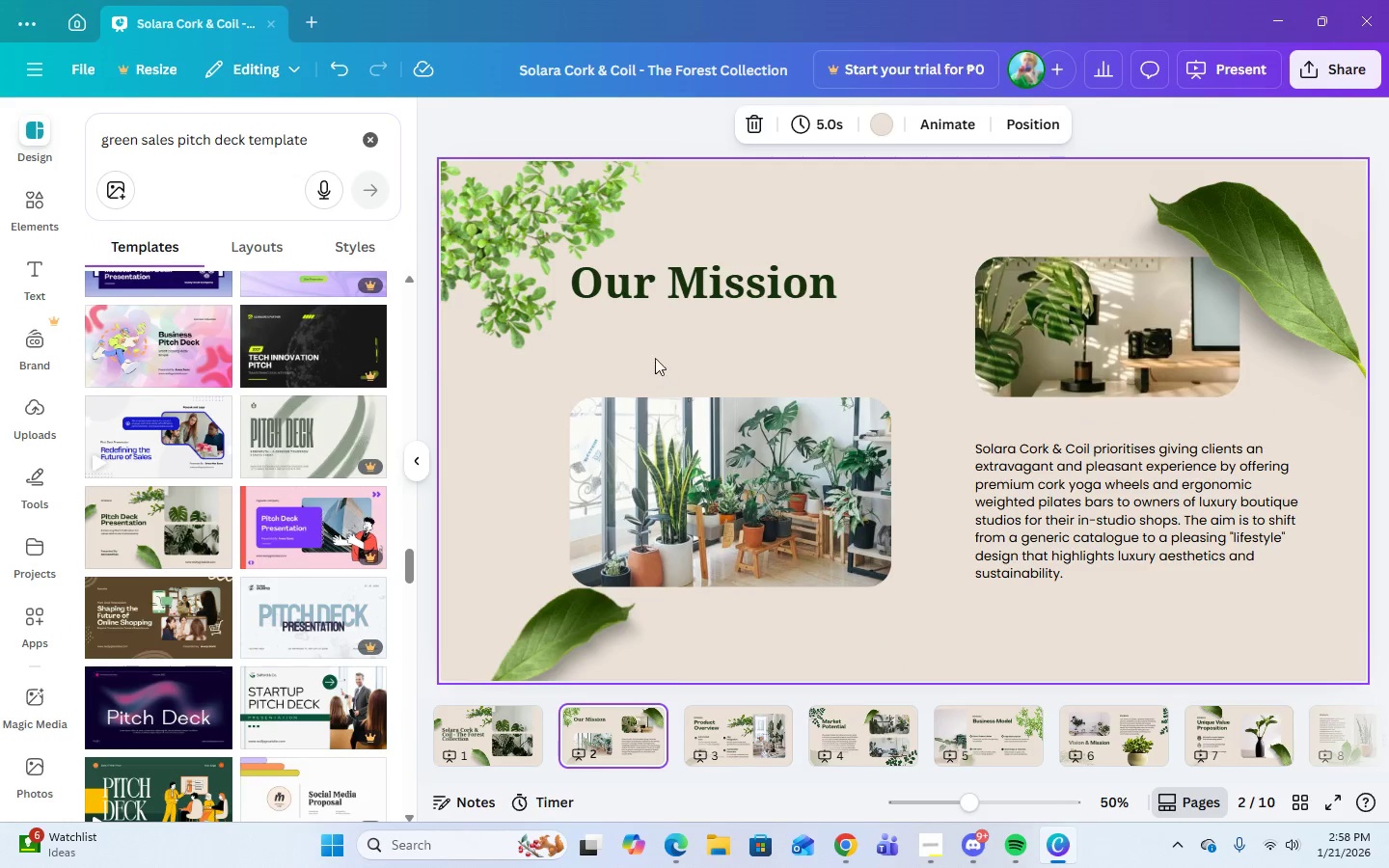 
left_click([646, 314])
 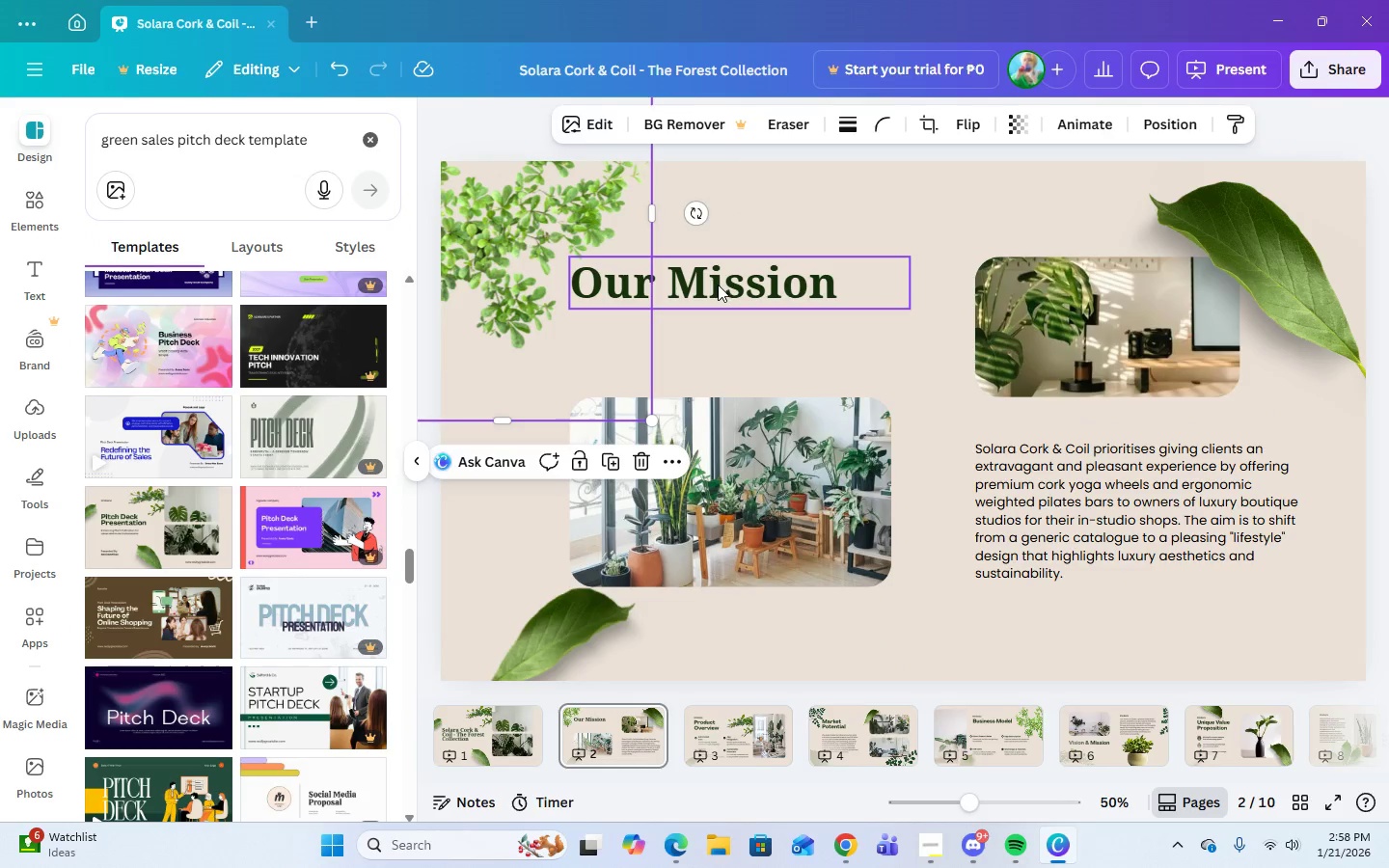 
left_click([719, 285])
 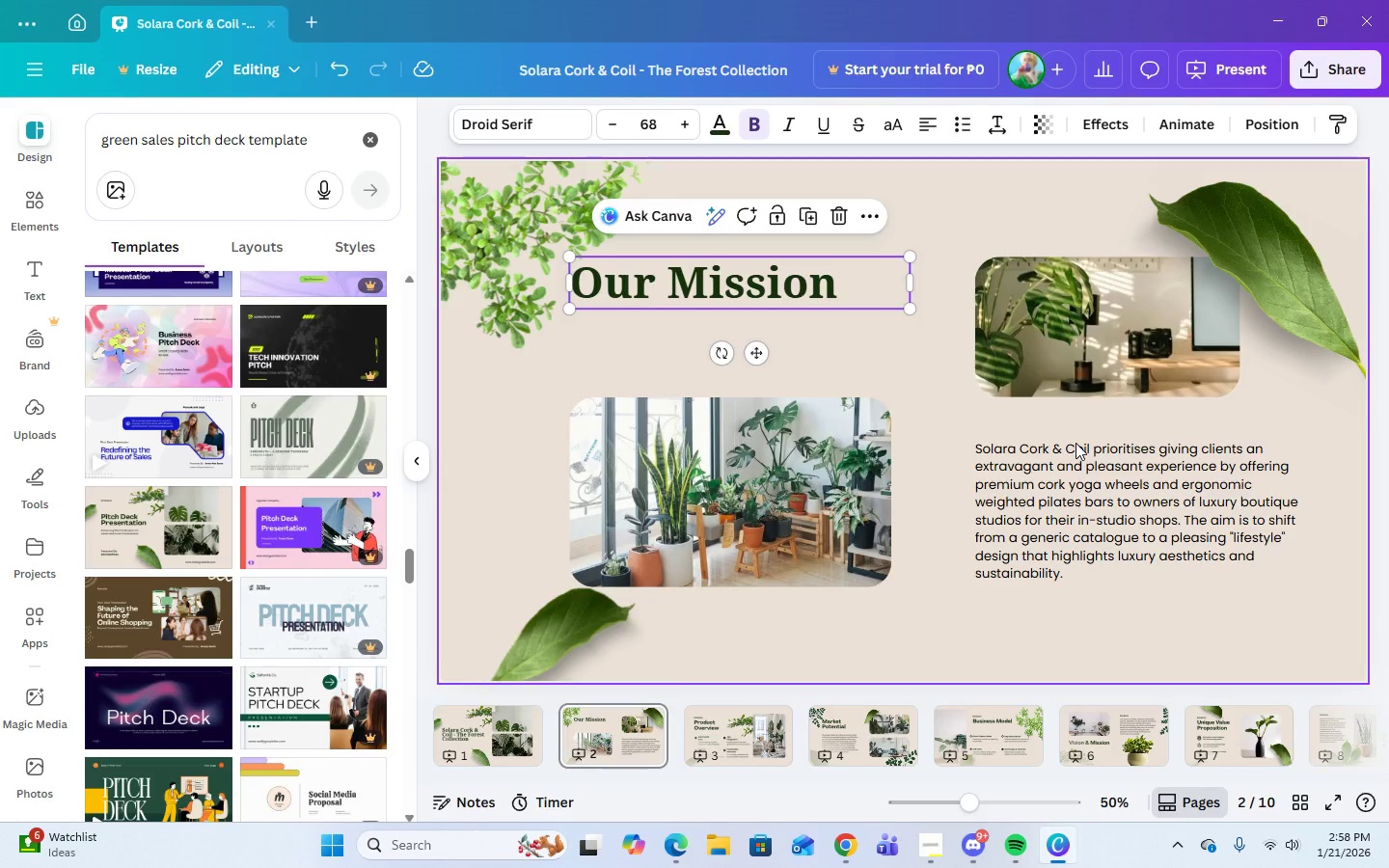 
left_click([1099, 503])
 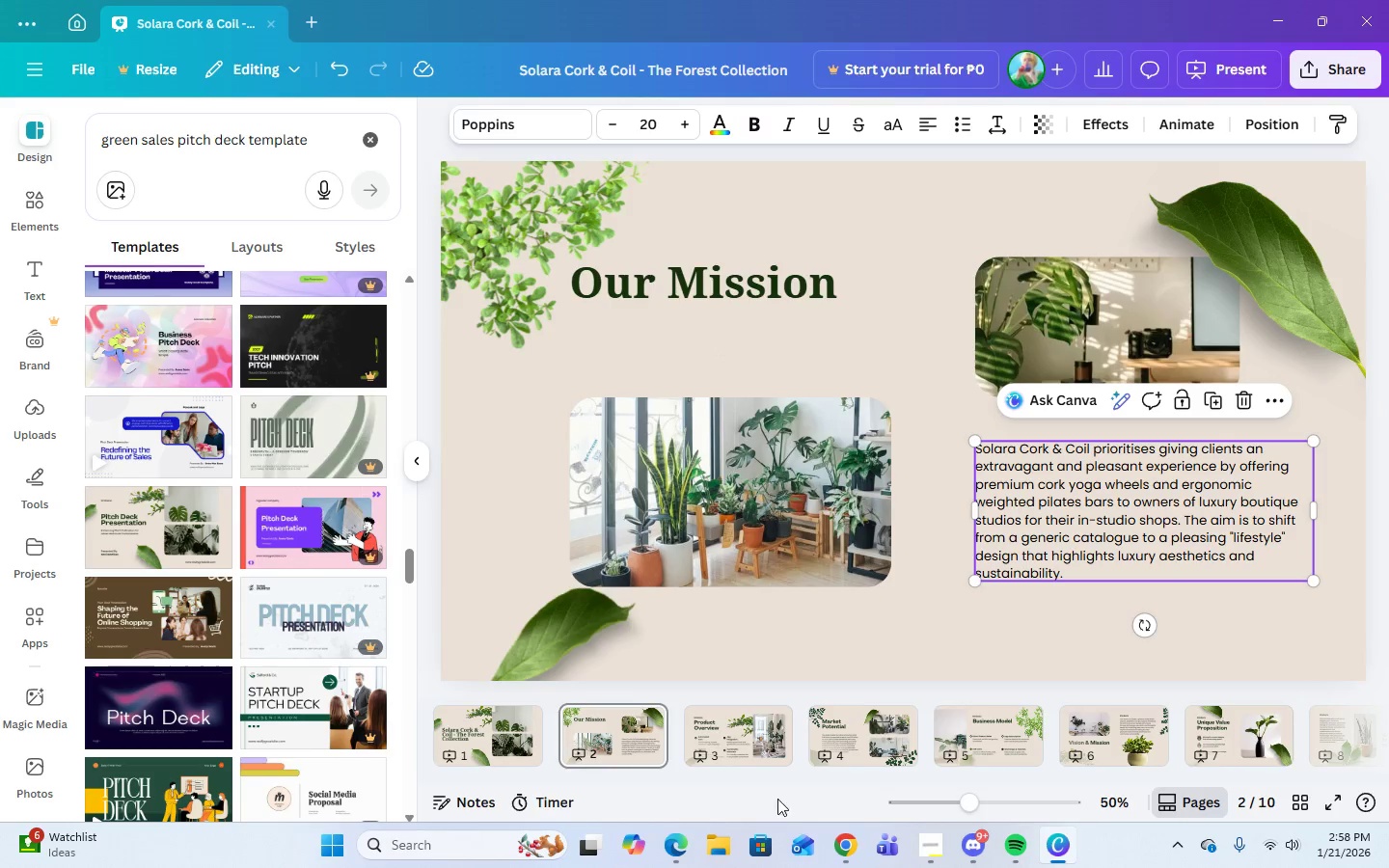 
left_click([932, 853])